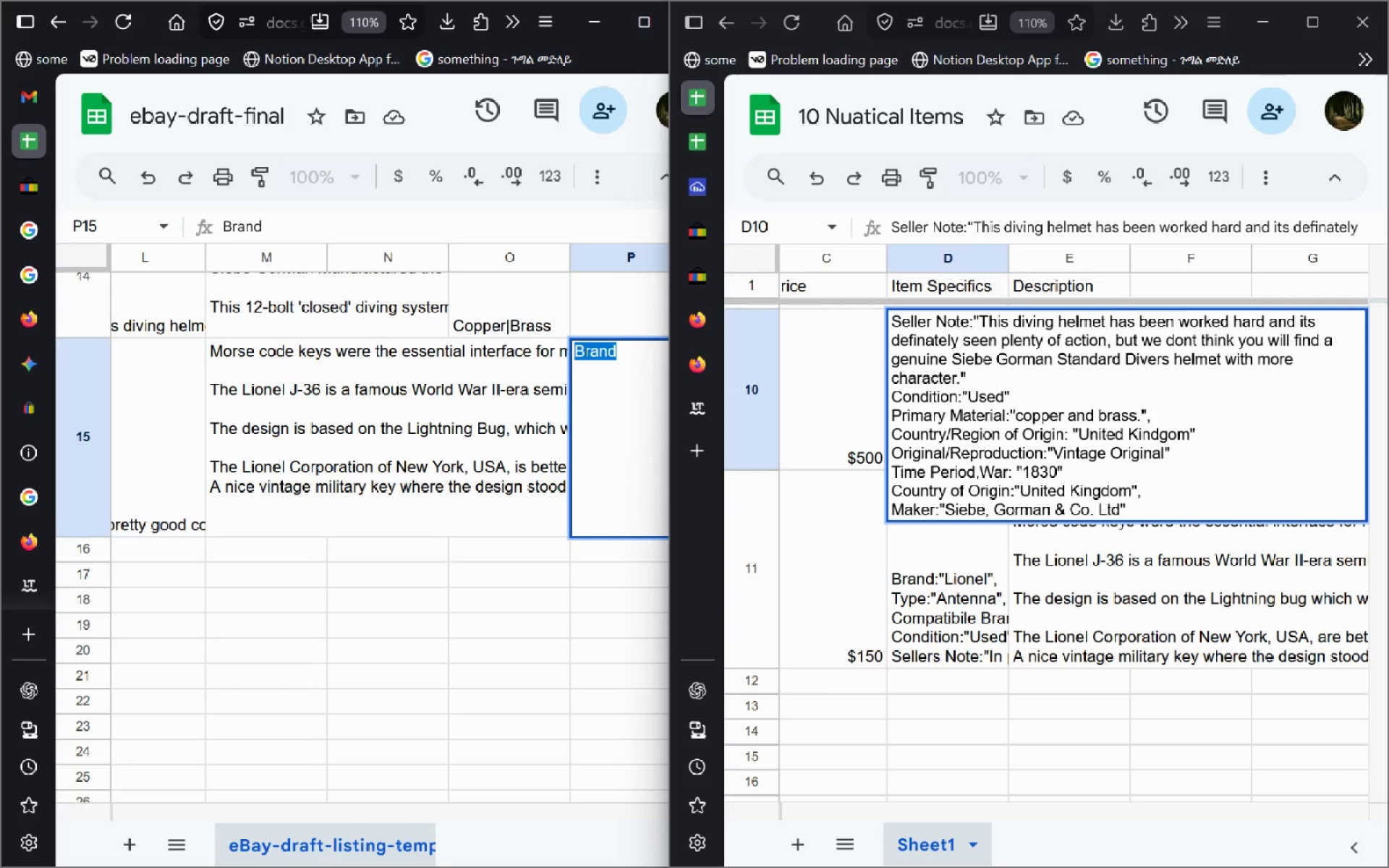 
key(Control+A)
 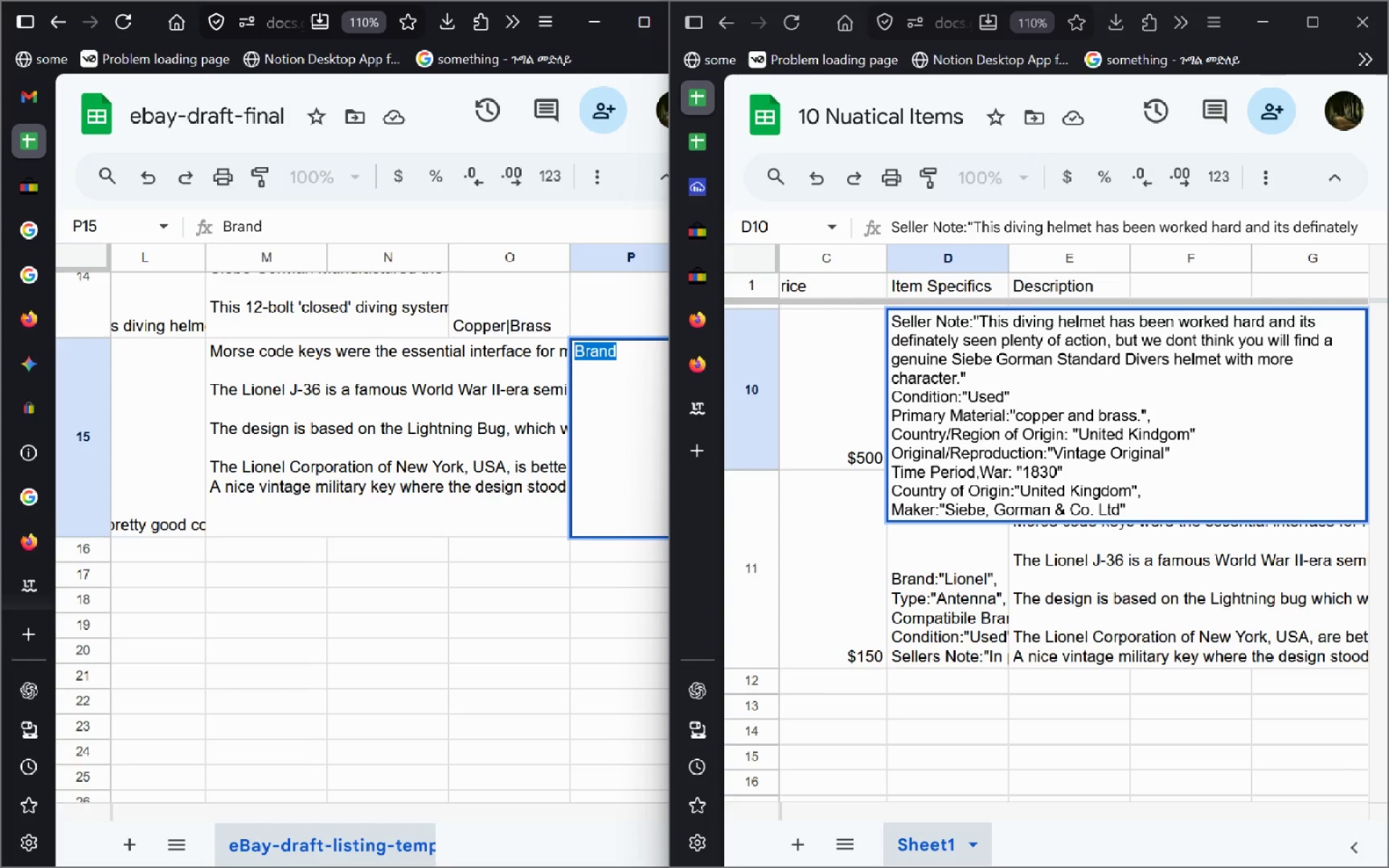 
type(l)
key(Backspace)
type(Lionel)
 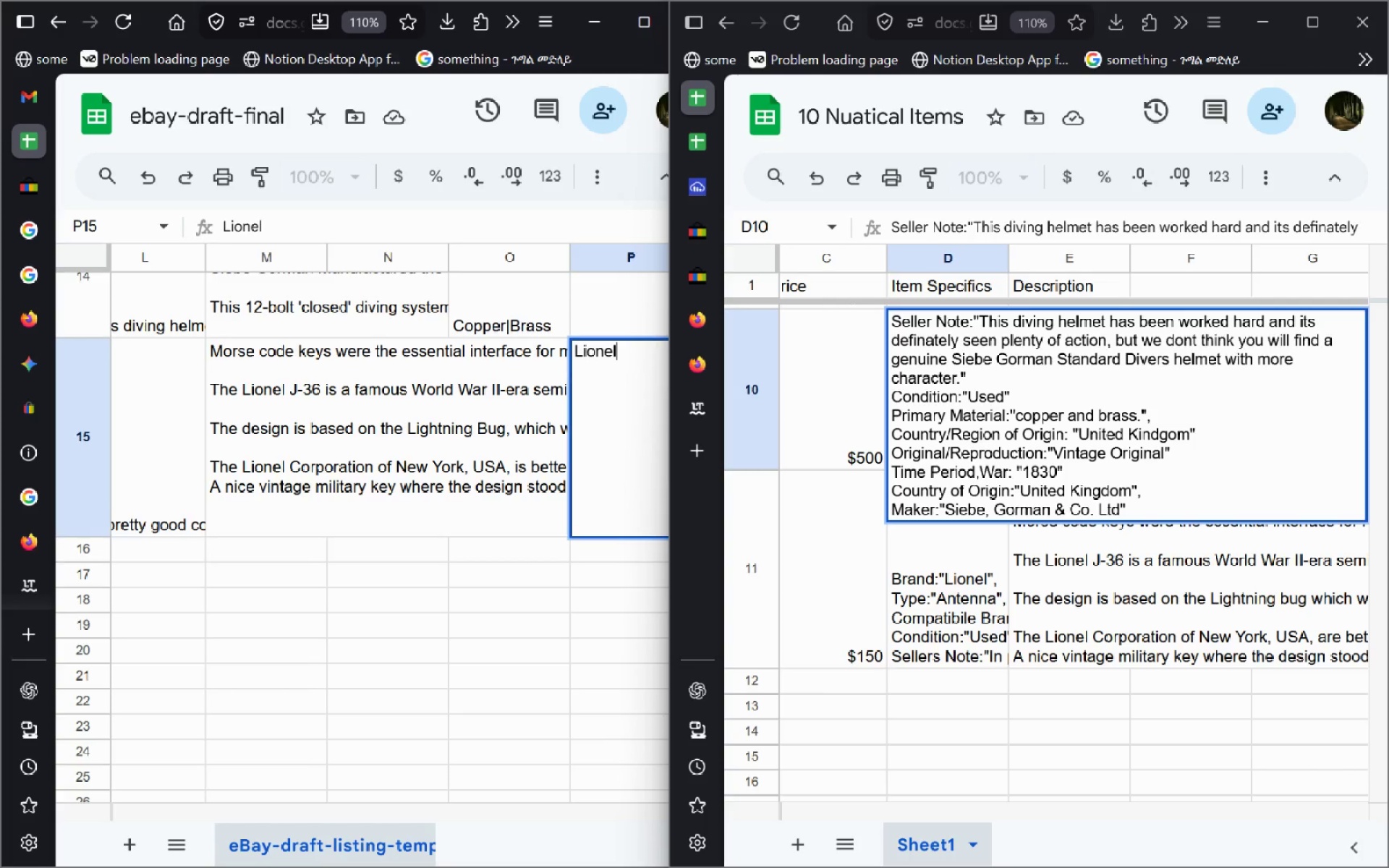 
key(Enter)
 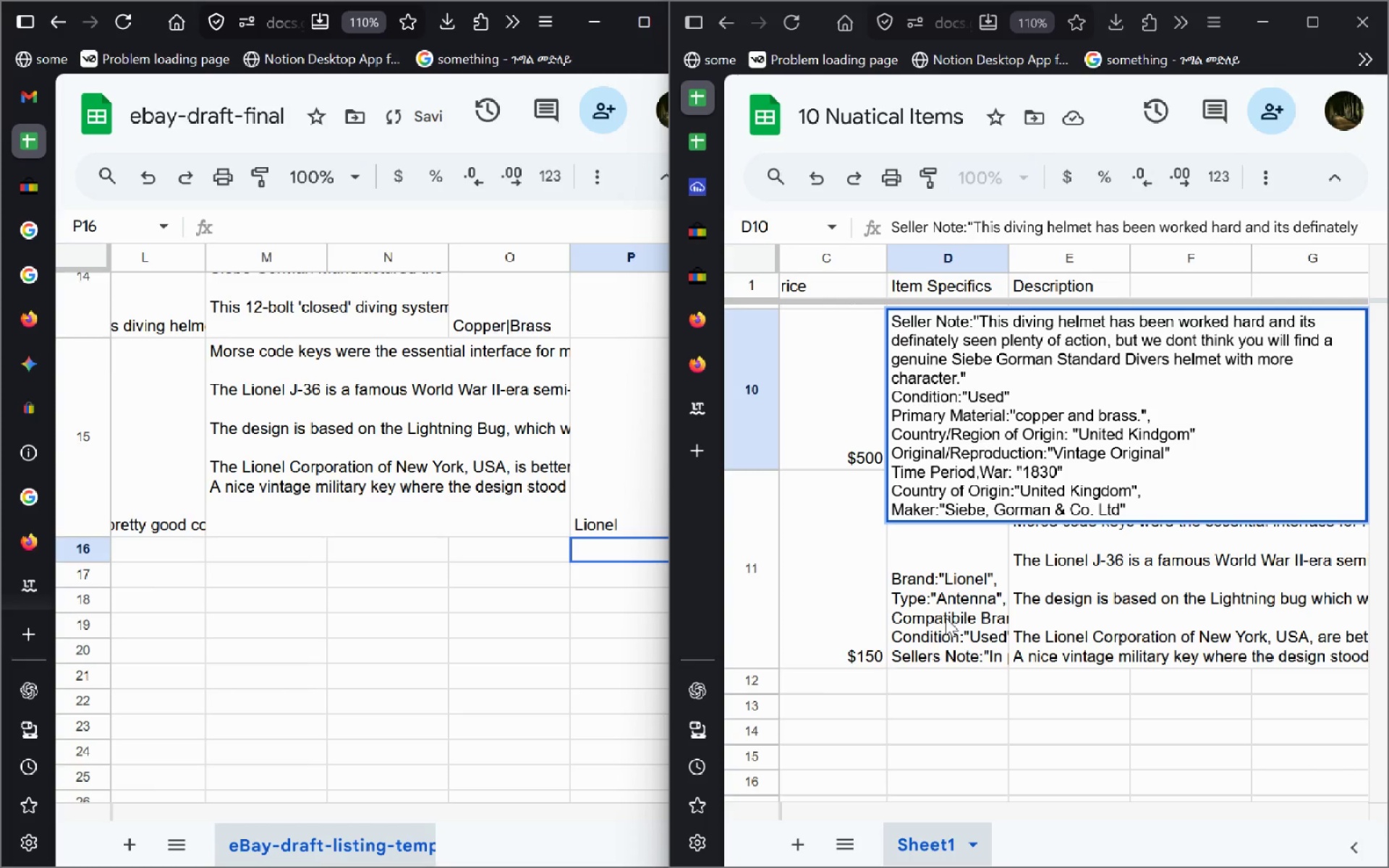 
left_click([947, 619])
 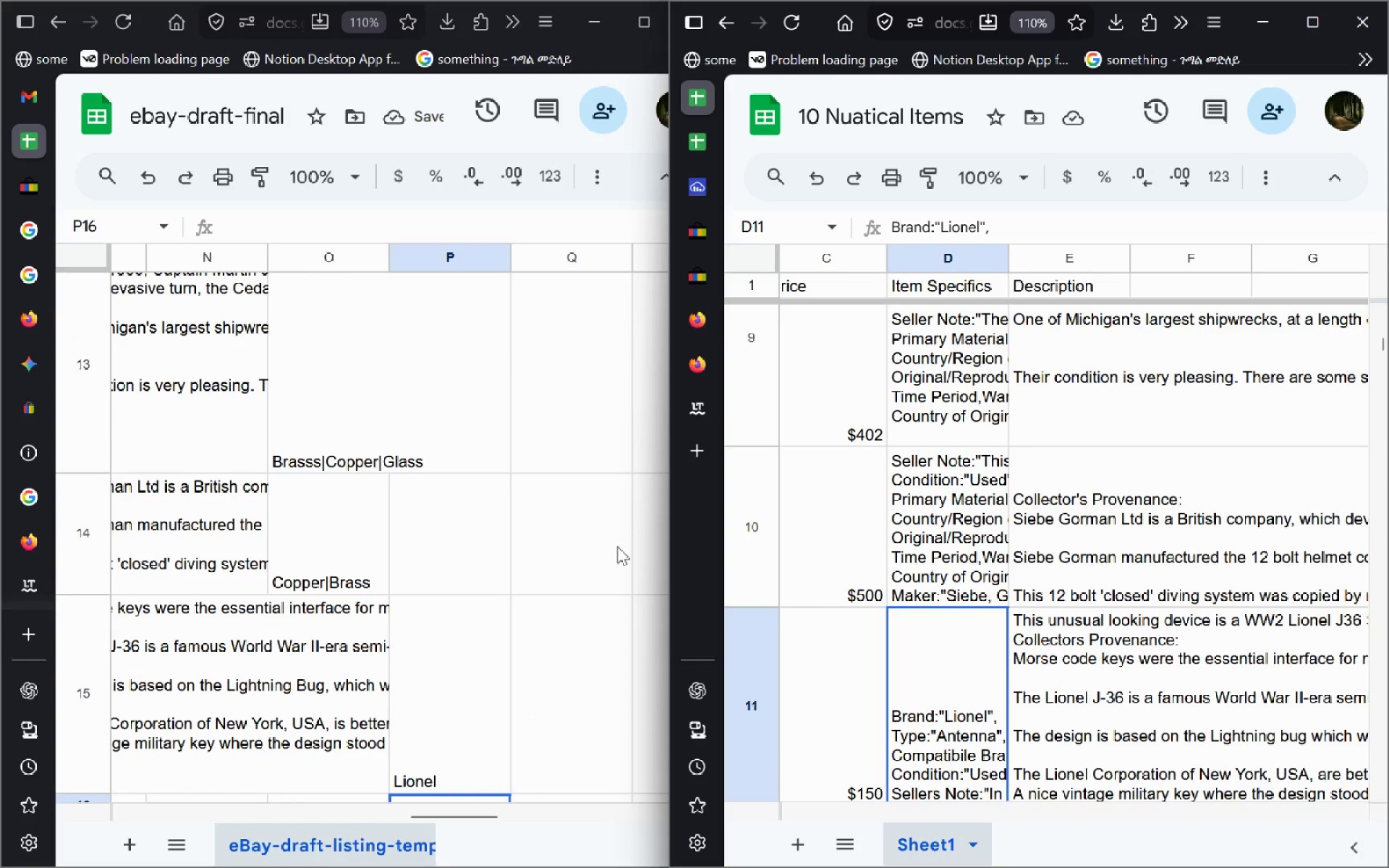 
double_click([998, 571])
 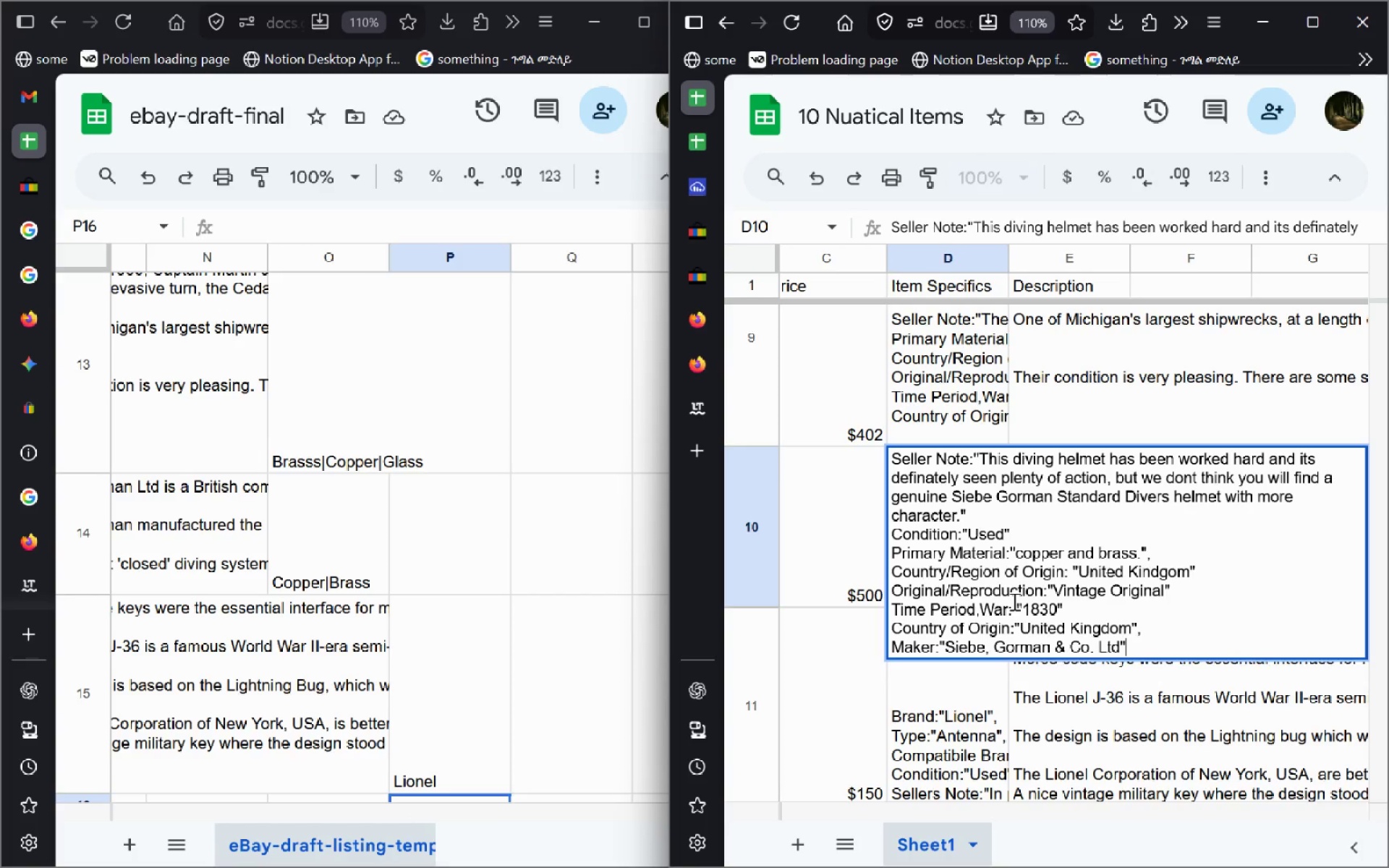 
wait(6.59)
 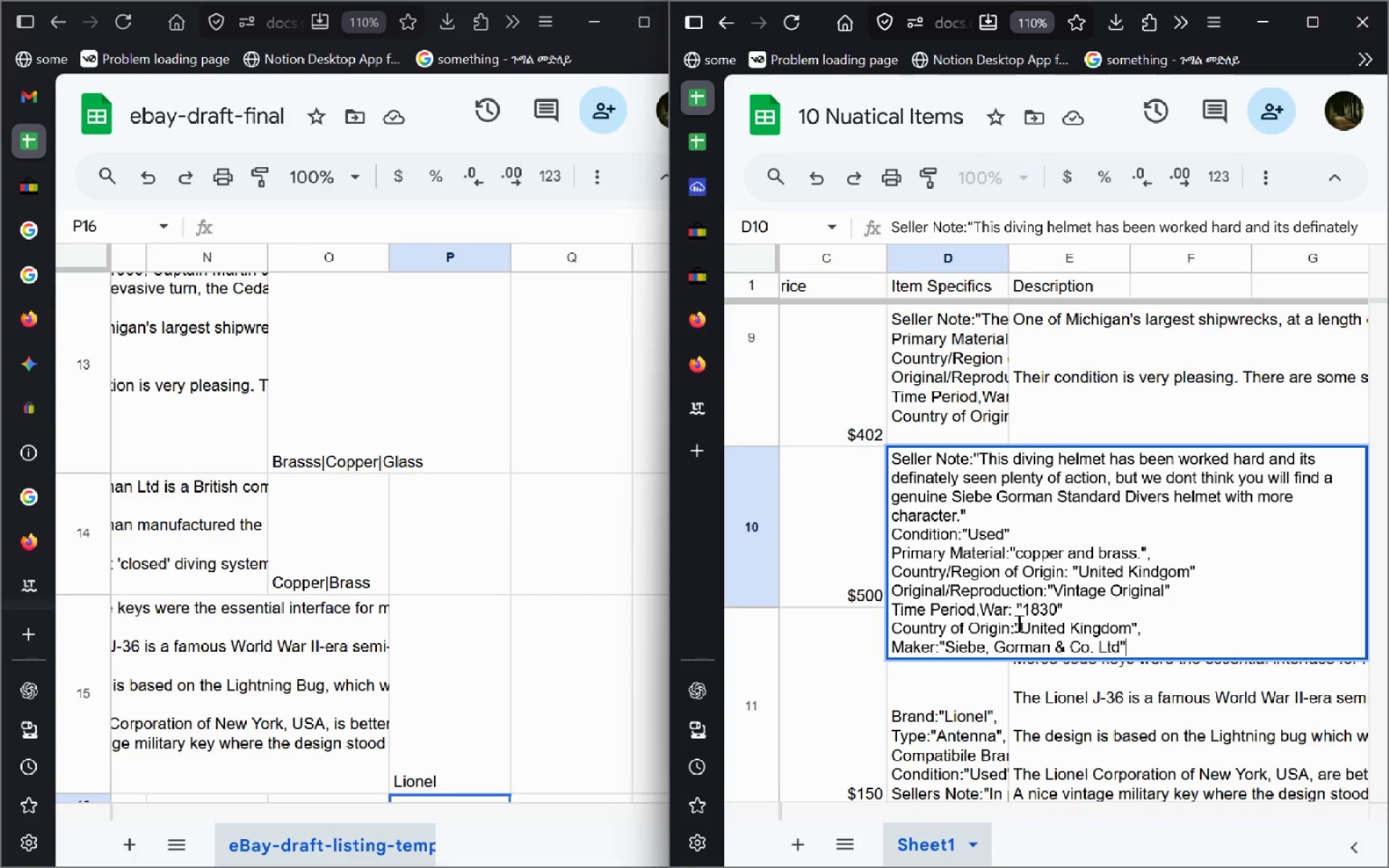 
left_click([443, 644])
 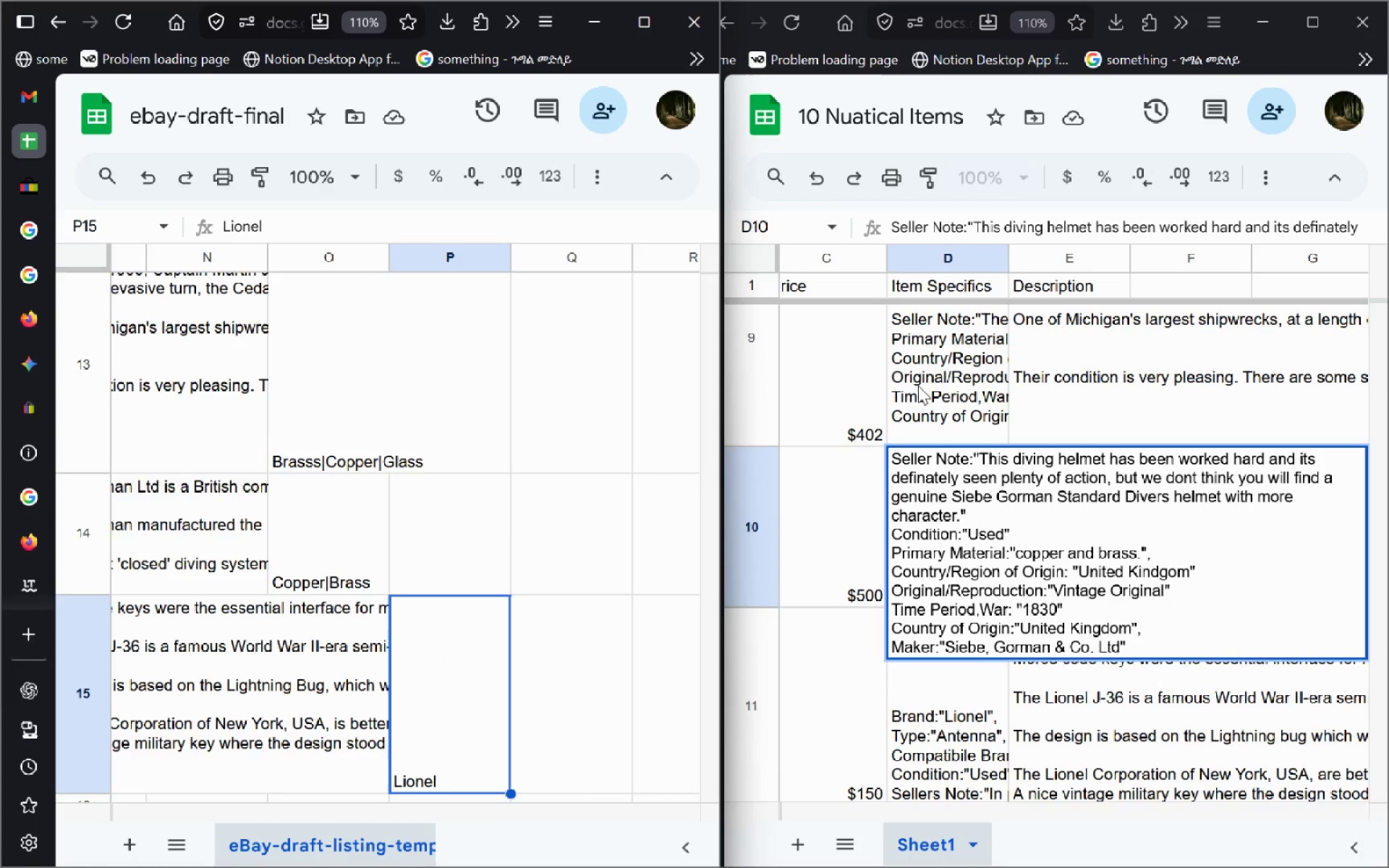 
left_click([942, 373])
 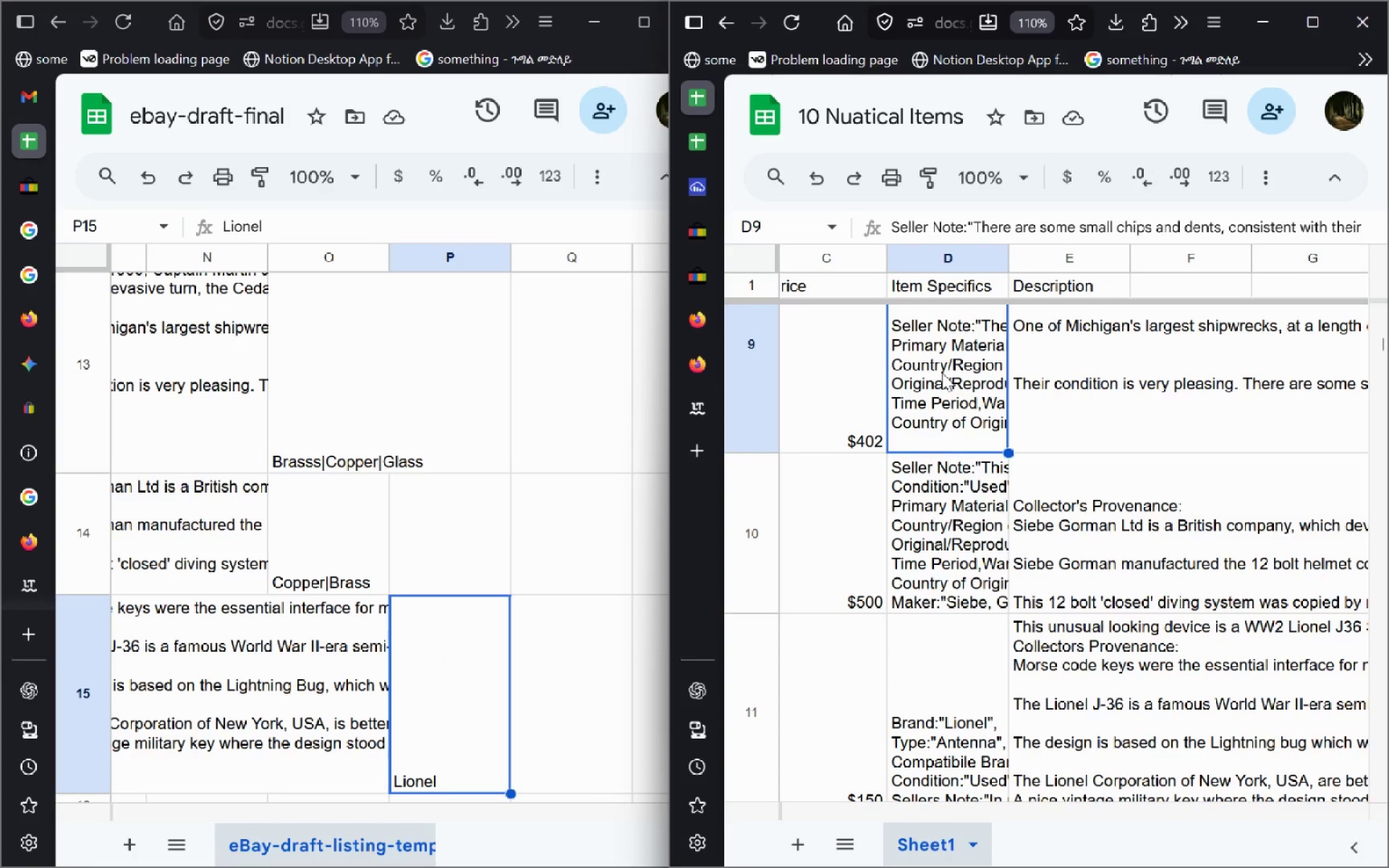 
double_click([942, 373])
 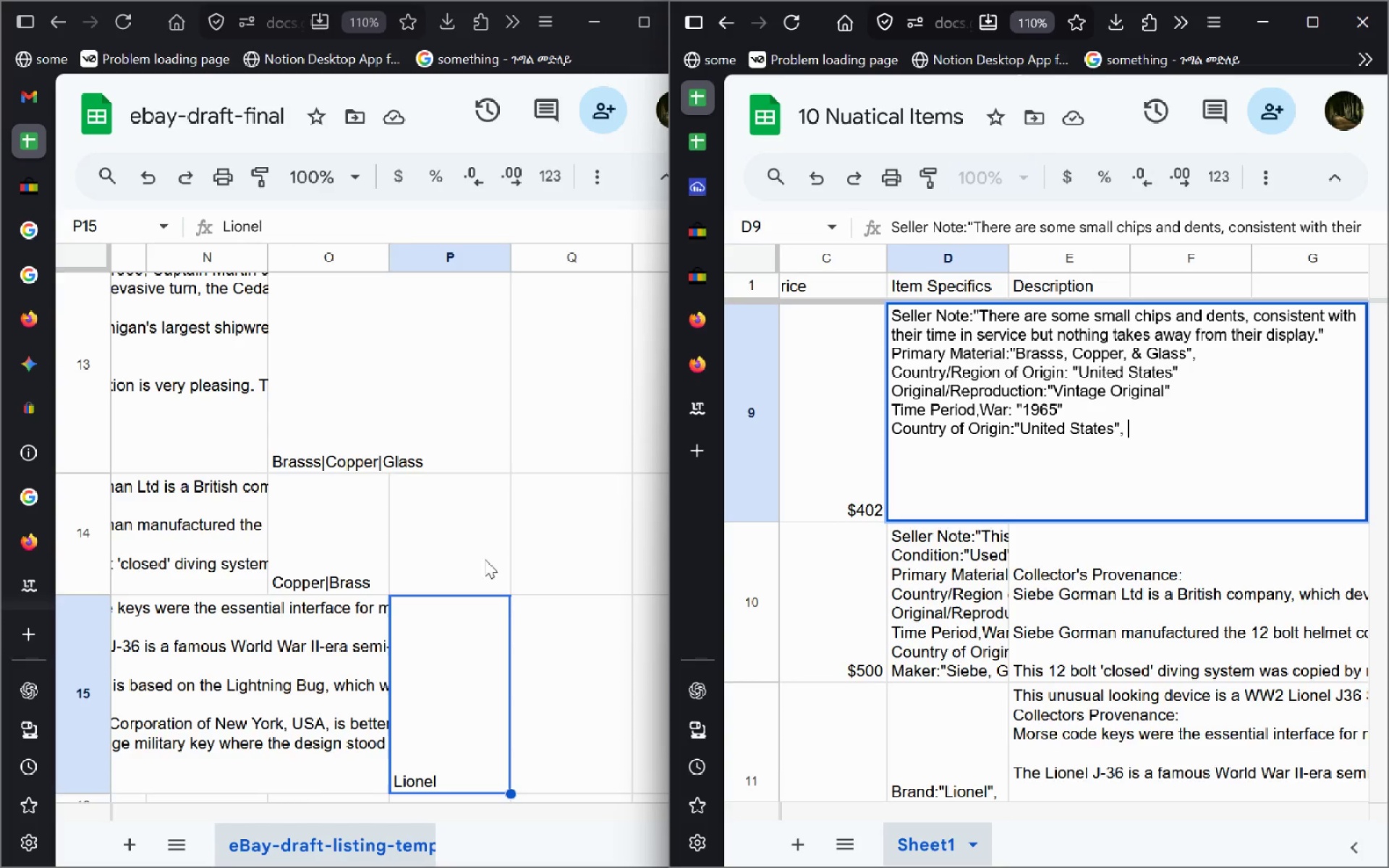 
wait(6.19)
 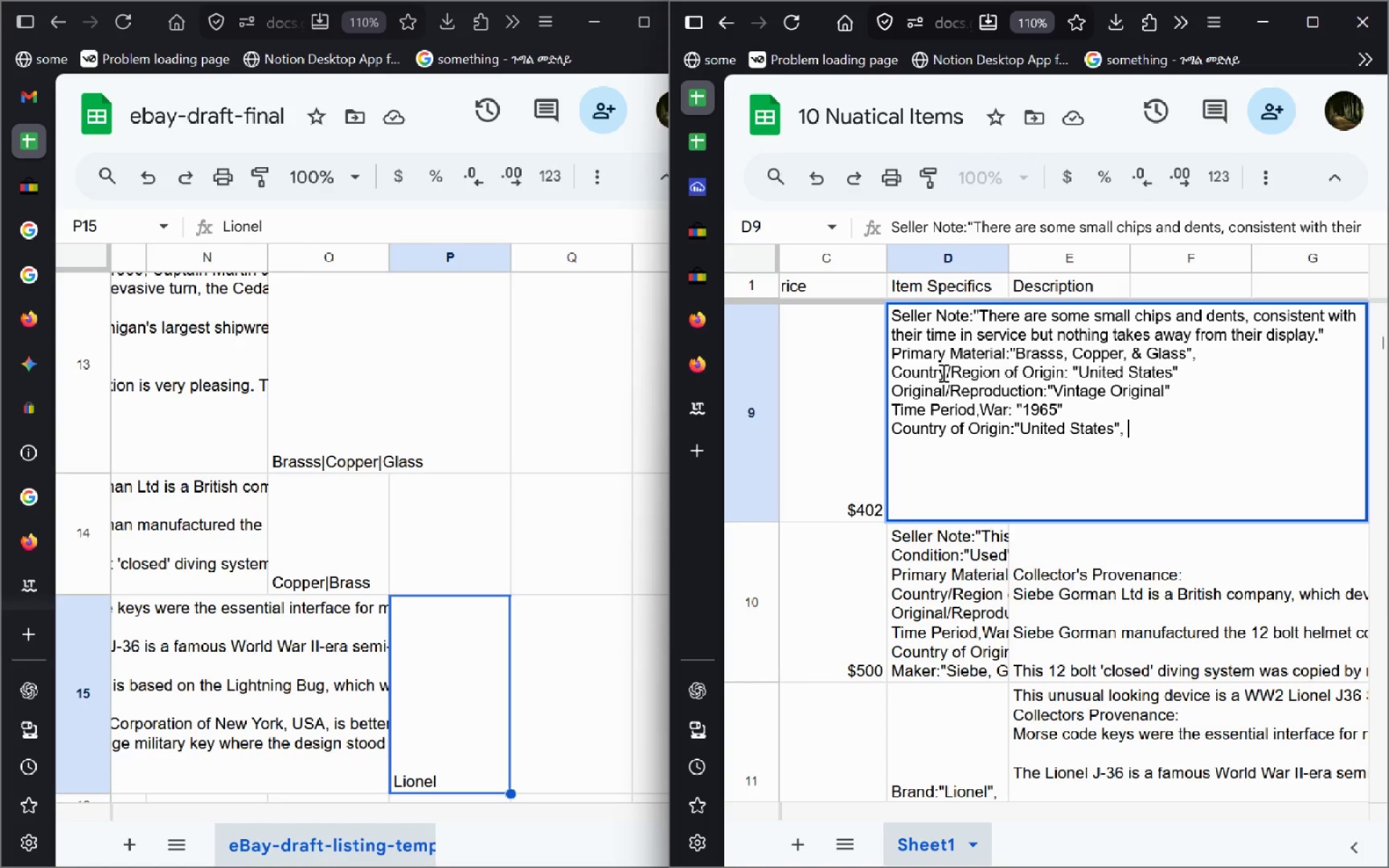 
left_click([976, 558])
 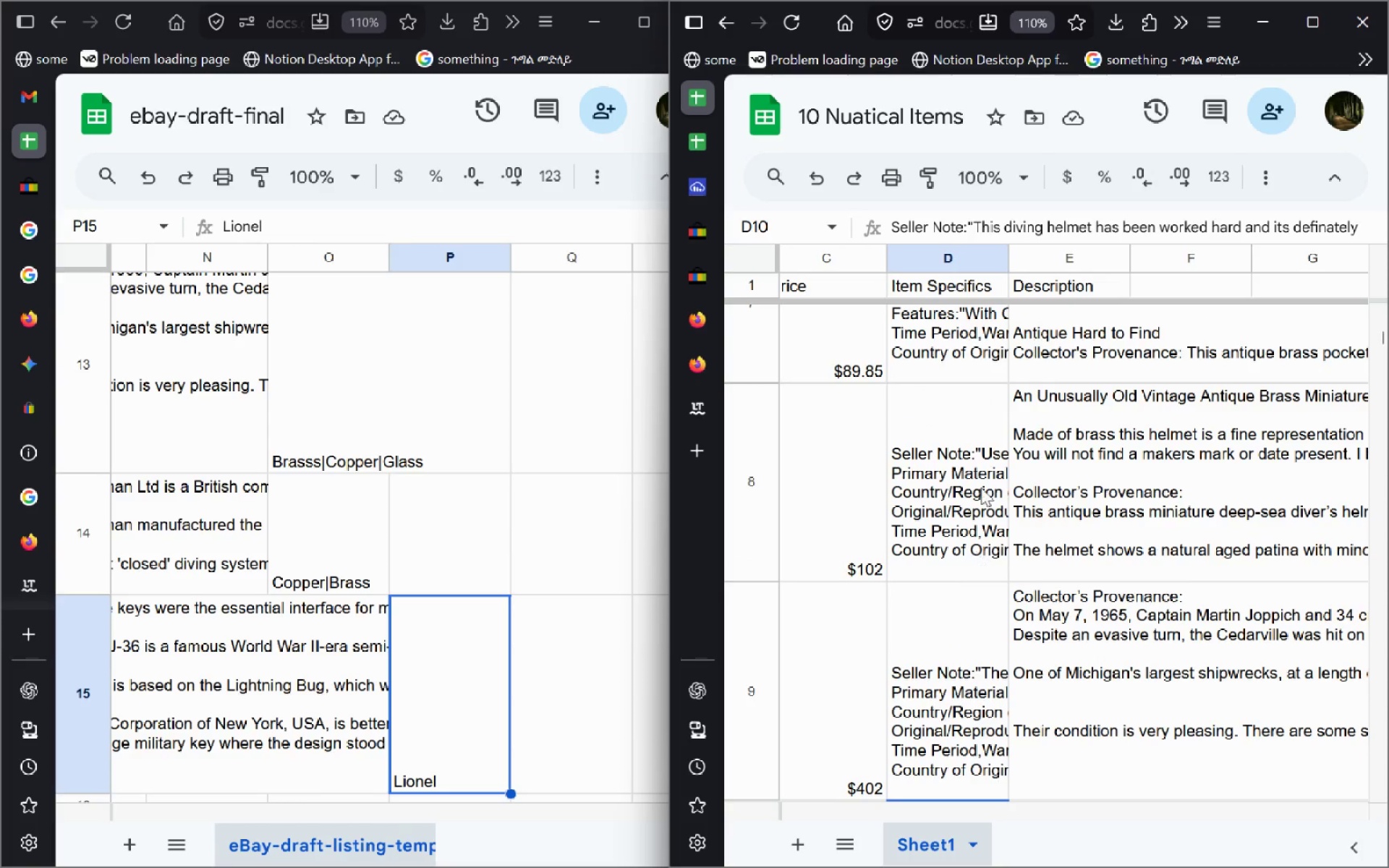 
left_click([981, 488])
 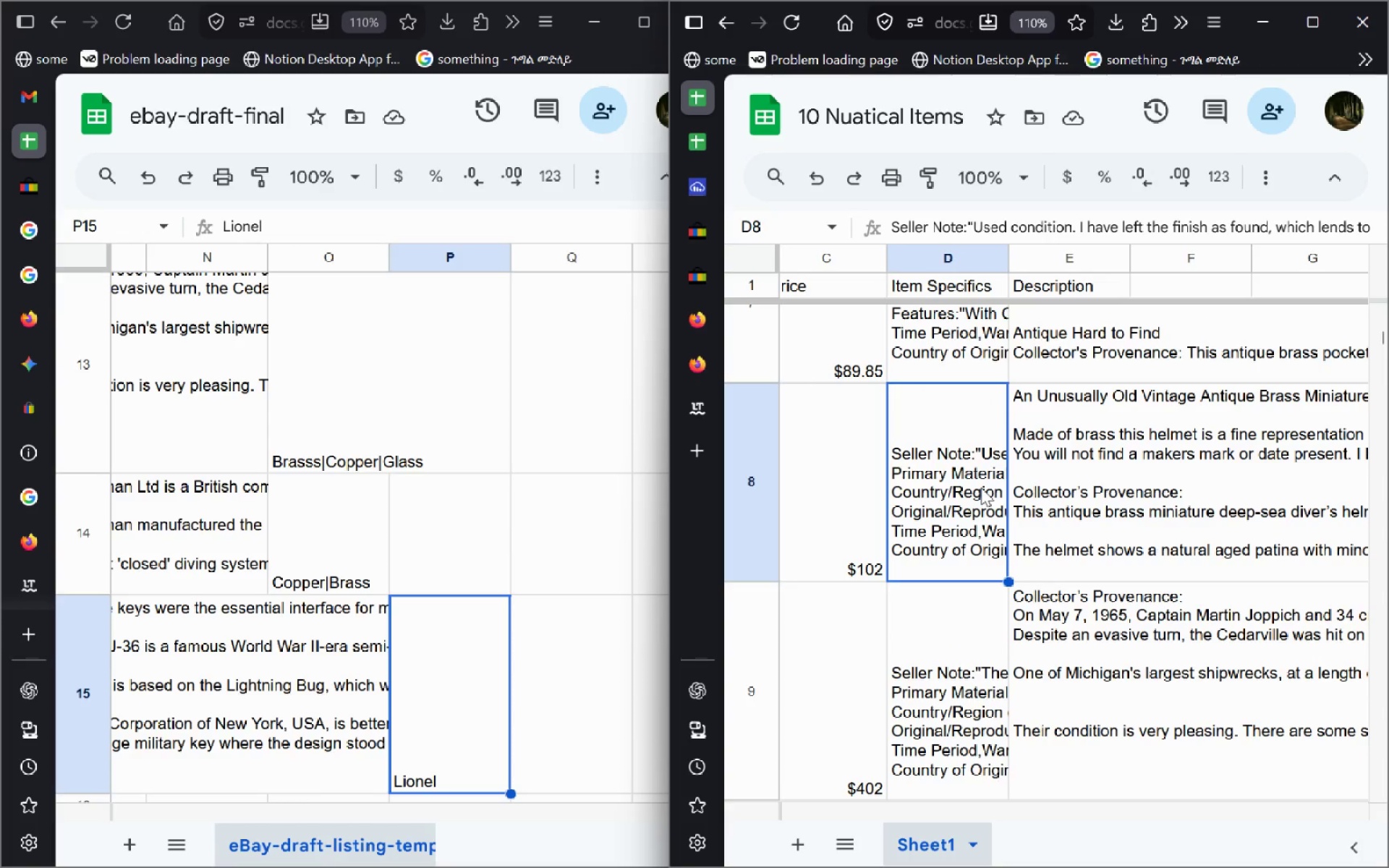 
double_click([981, 488])
 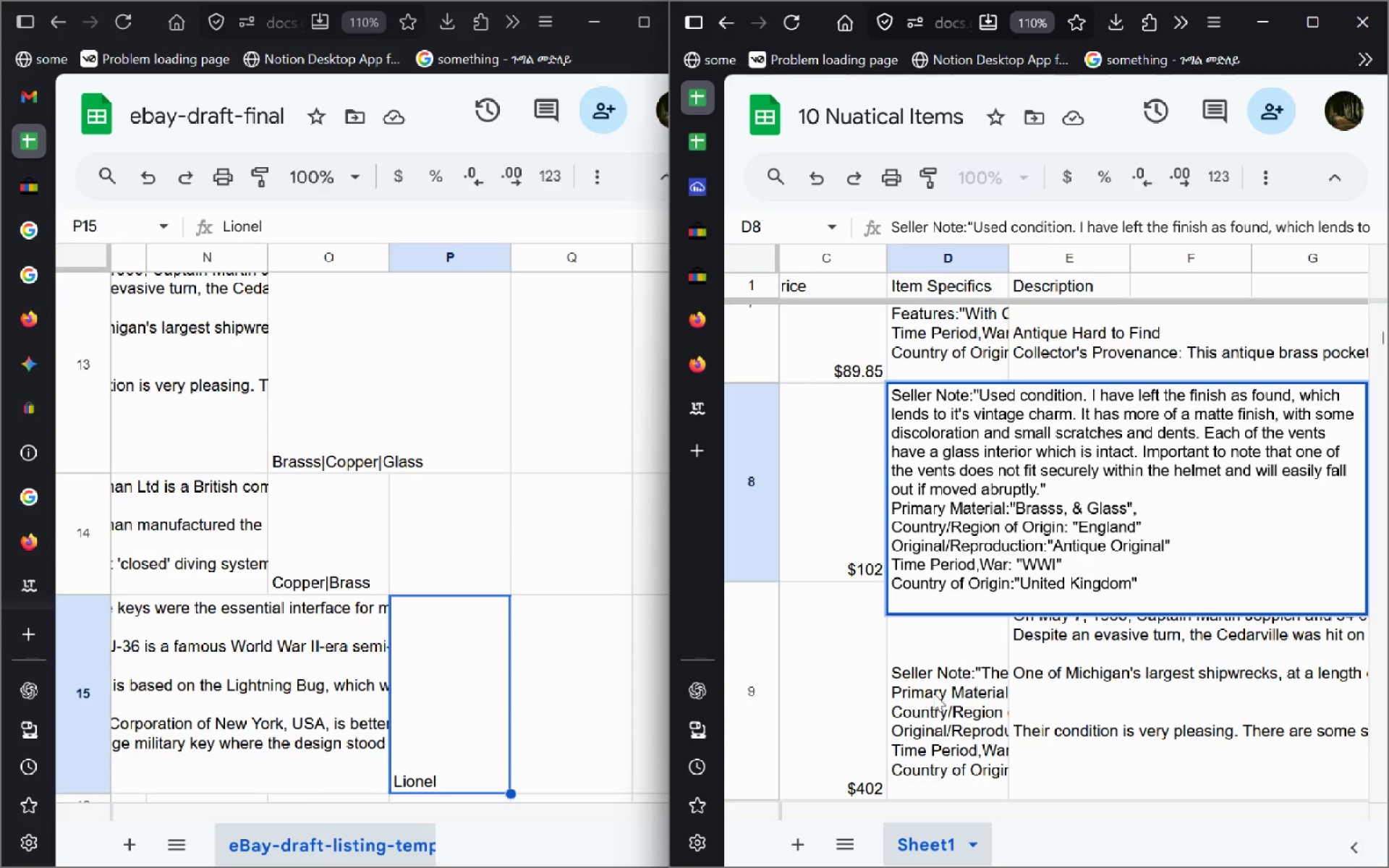 
left_click([933, 693])
 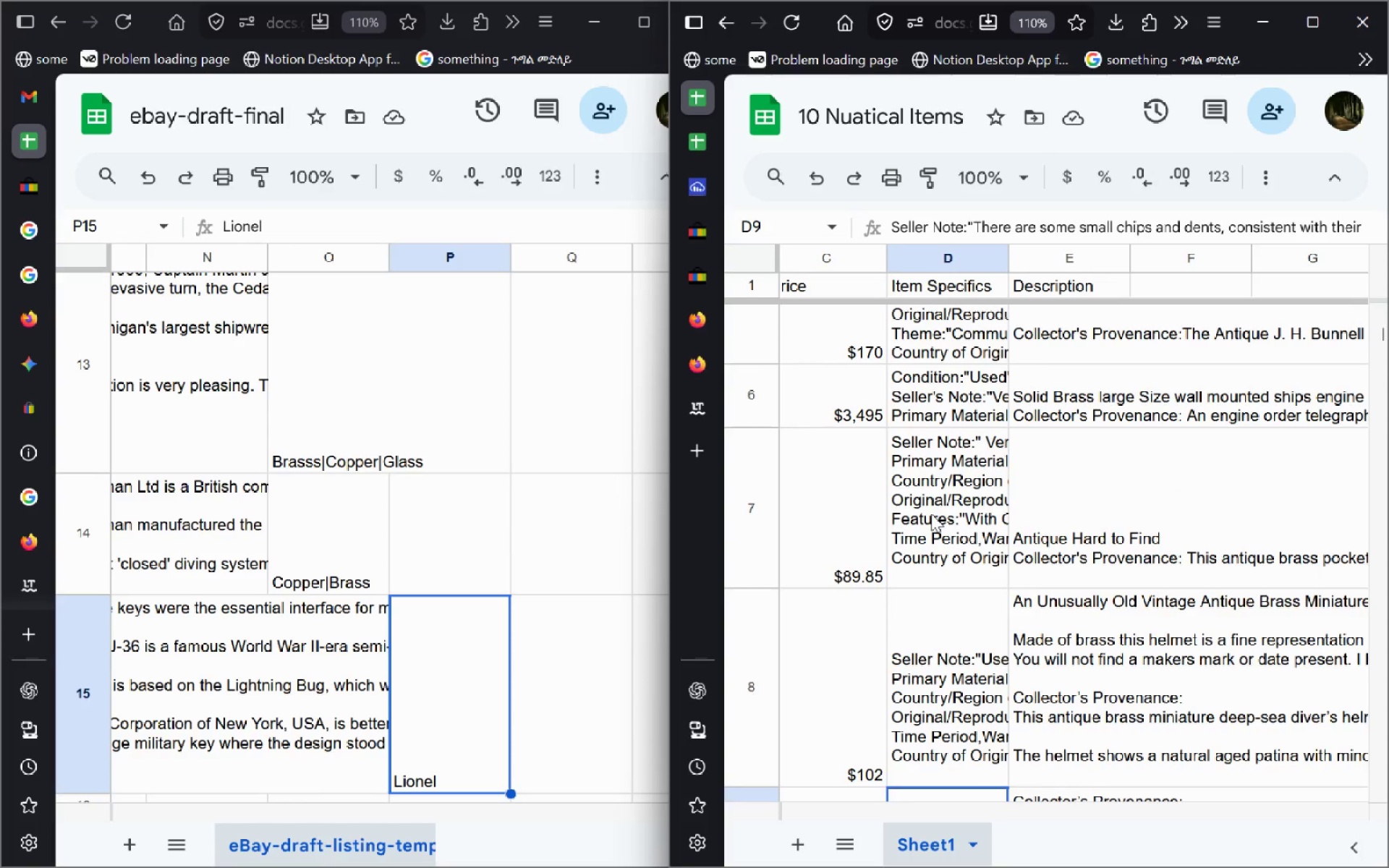 
double_click([931, 514])
 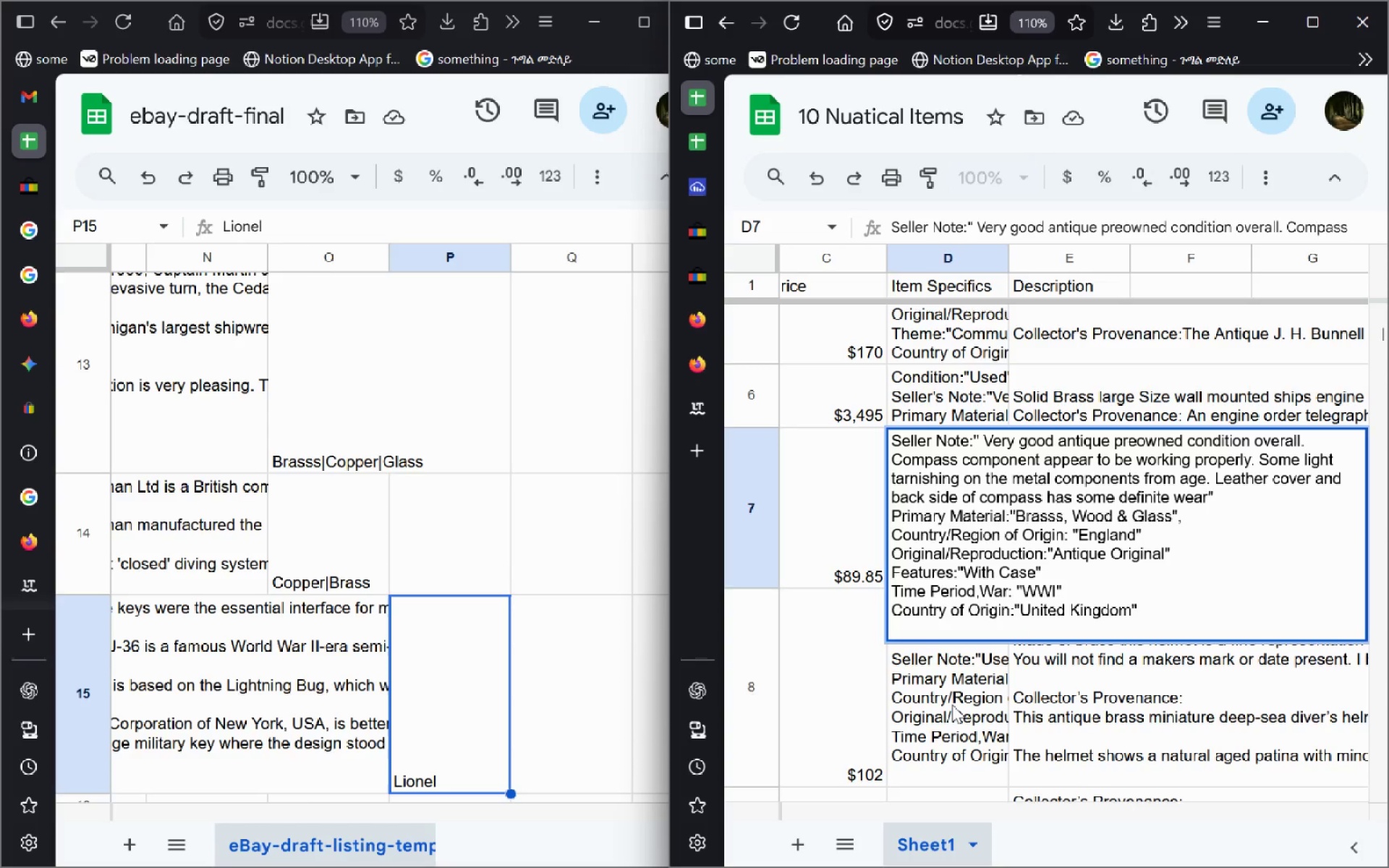 
left_click([952, 705])
 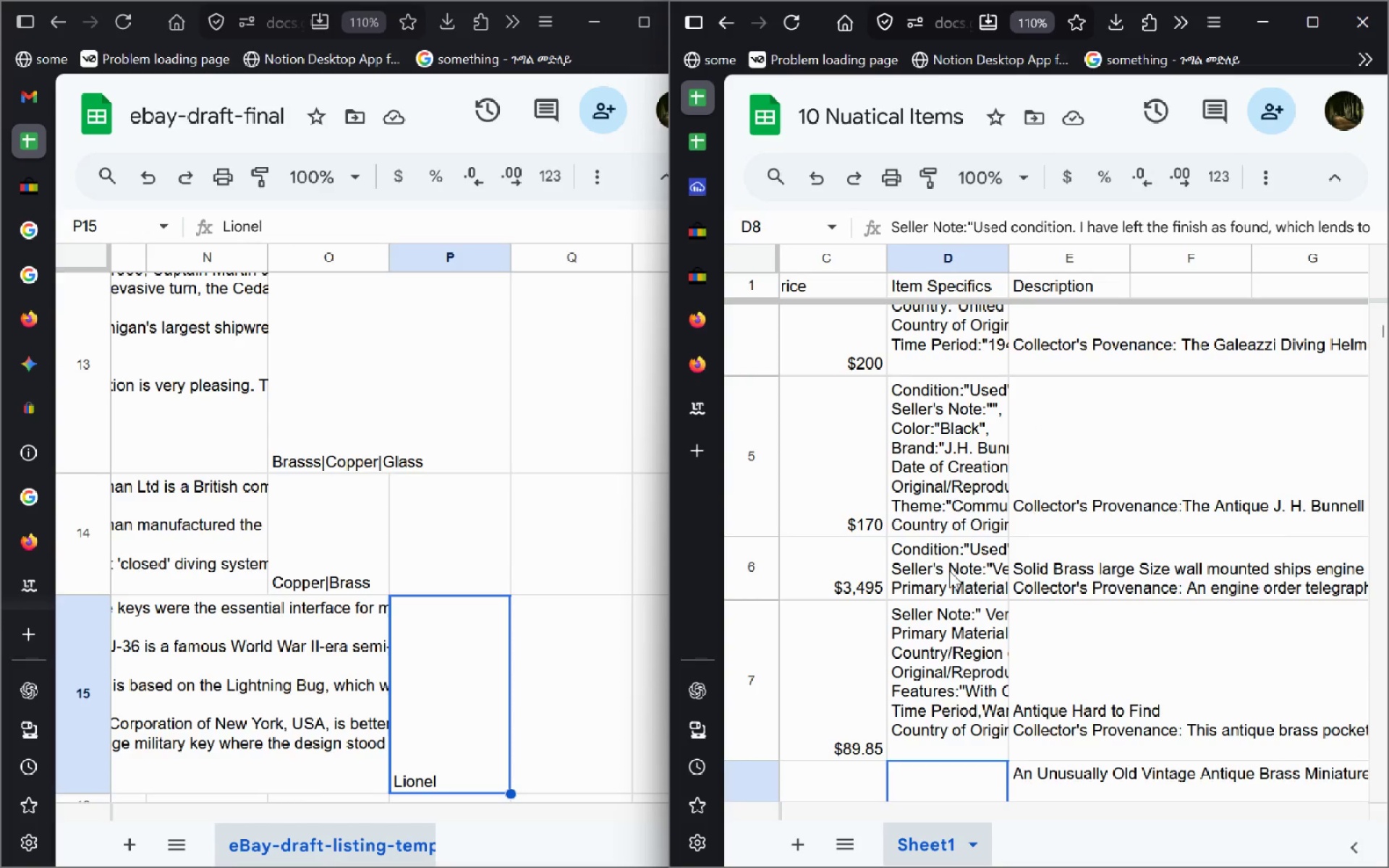 
double_click([949, 571])
 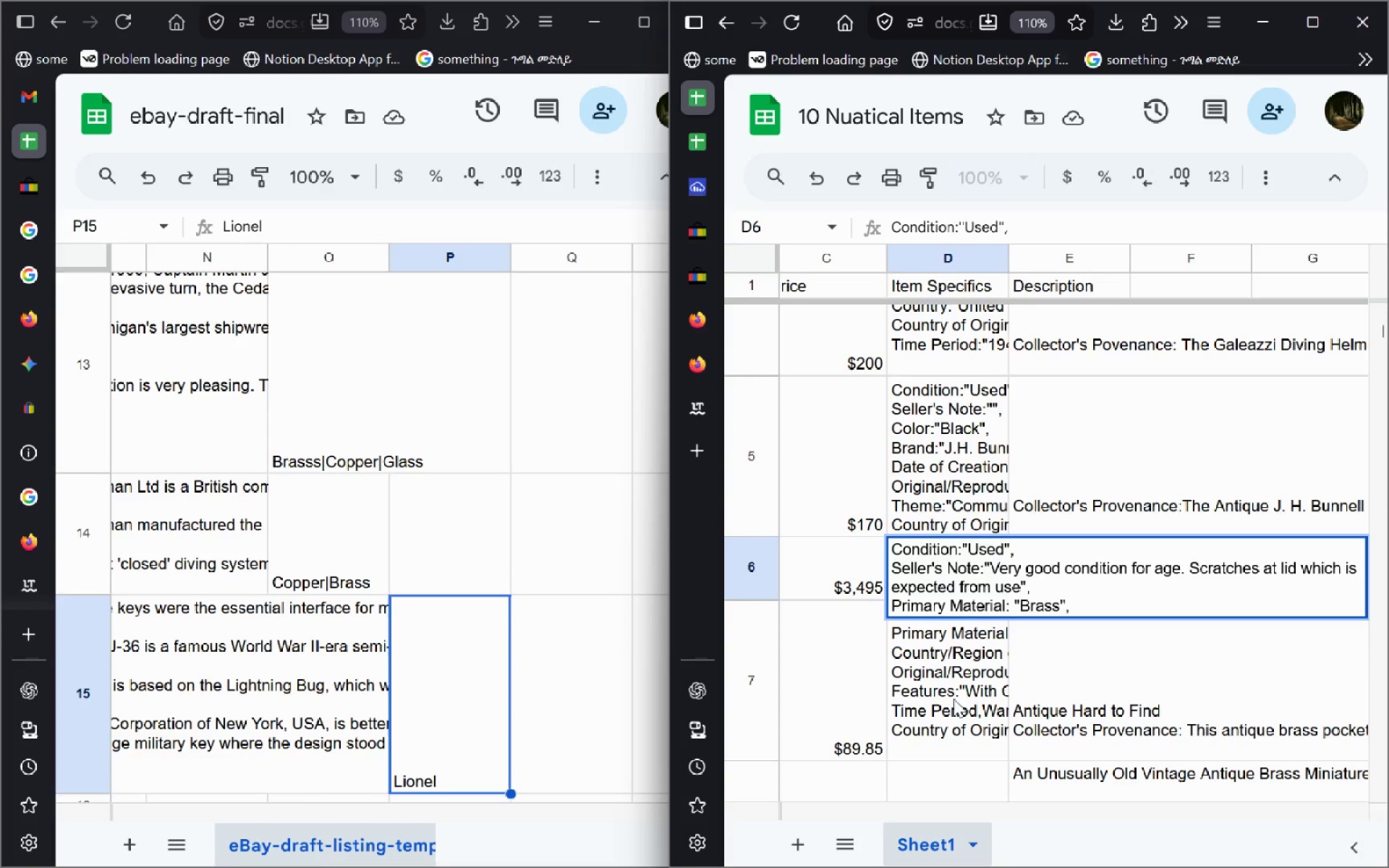 
left_click([953, 699])
 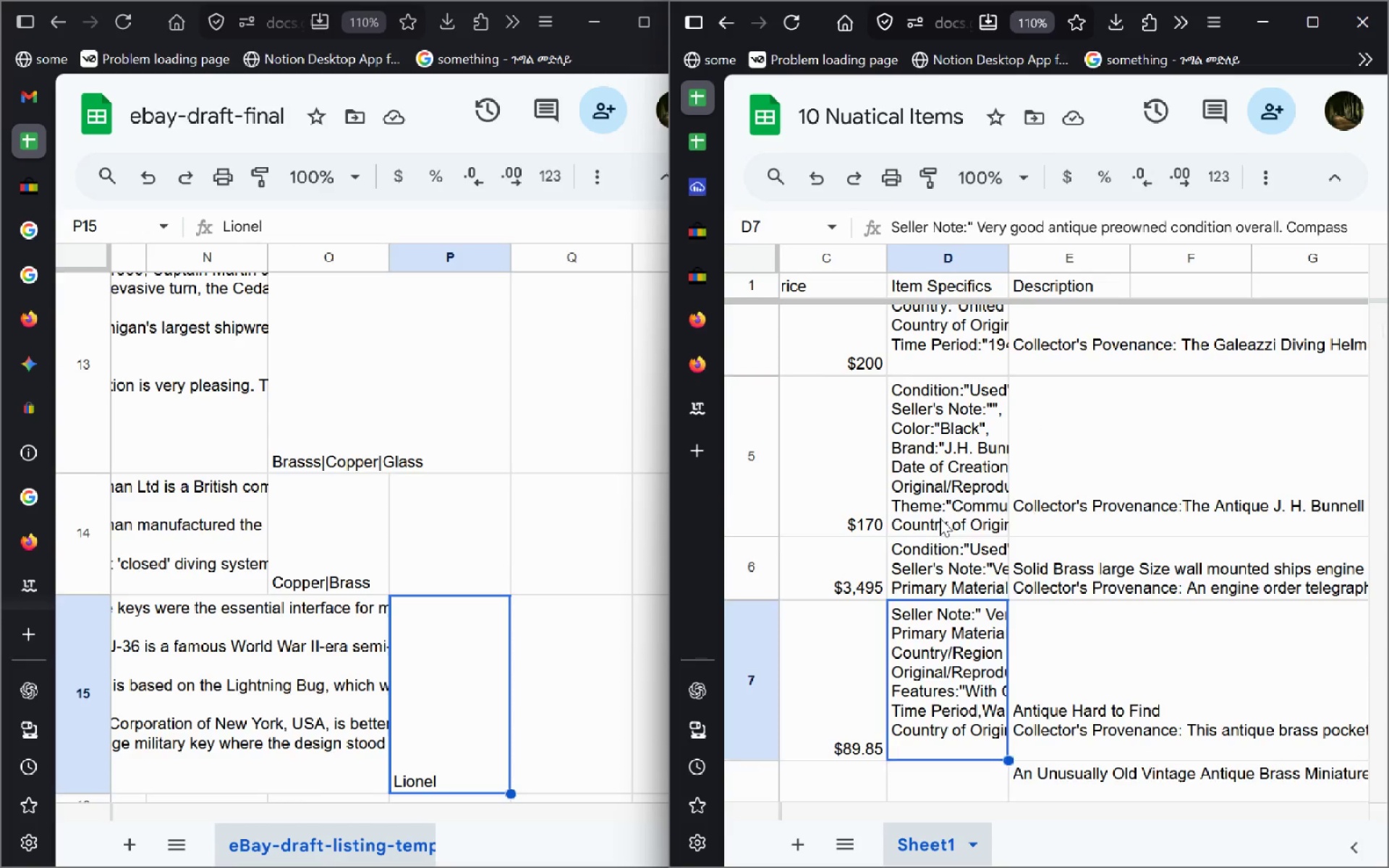 
double_click([940, 518])
 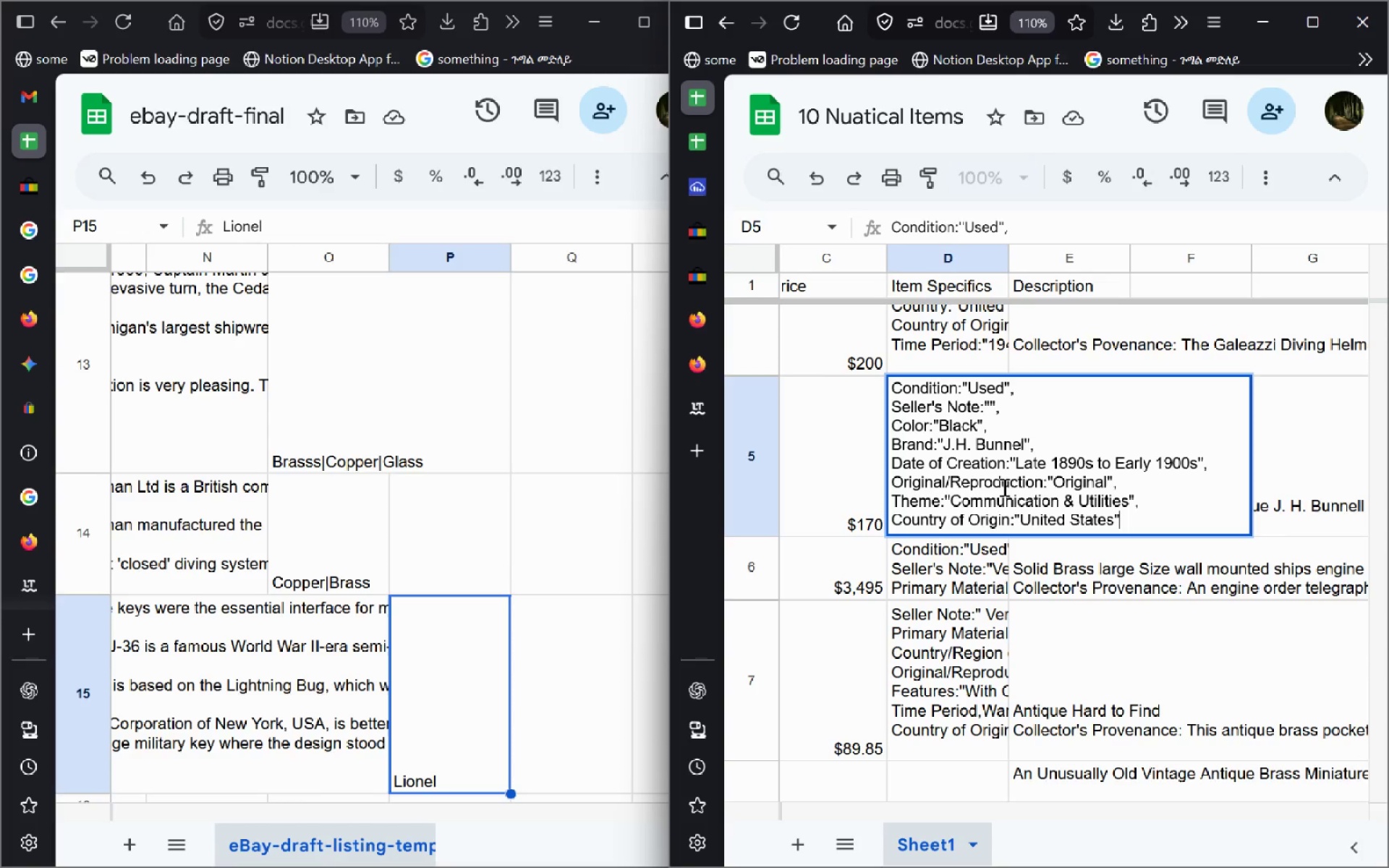 
left_click_drag(start_coordinate=[1025, 446], to_coordinate=[940, 446])
 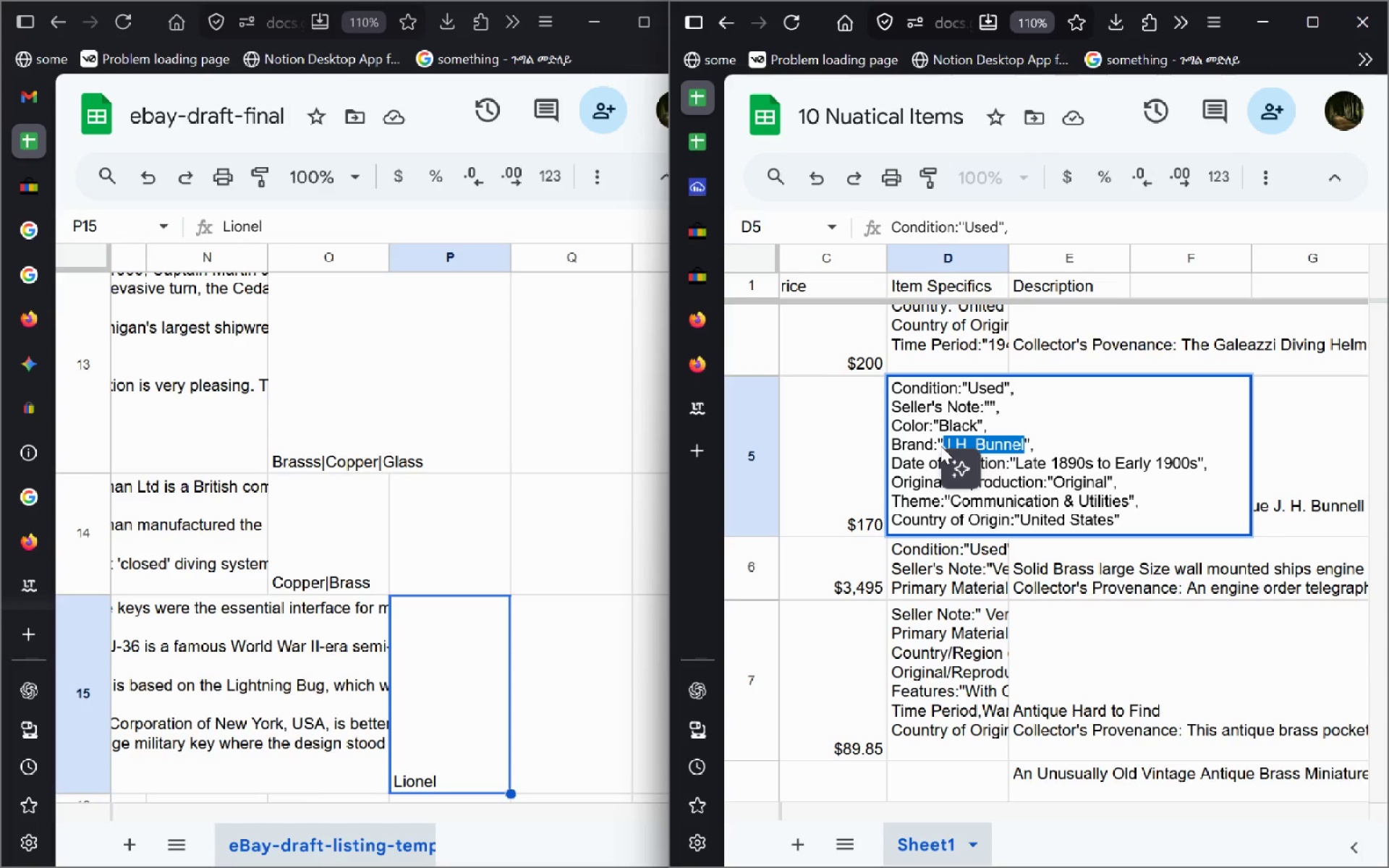 
key(Shift+ArrowRight)
 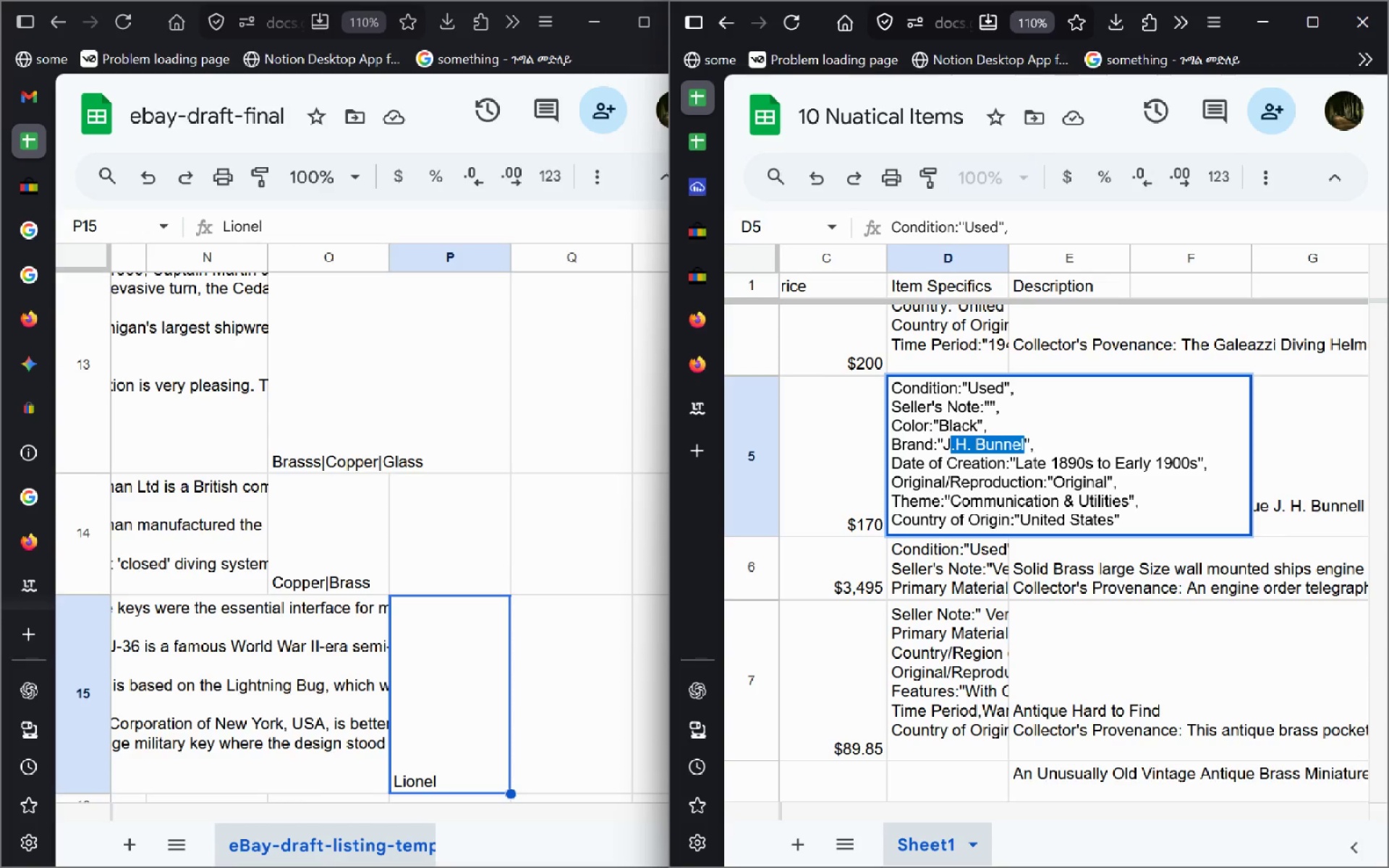 
key(Shift+ArrowLeft)
 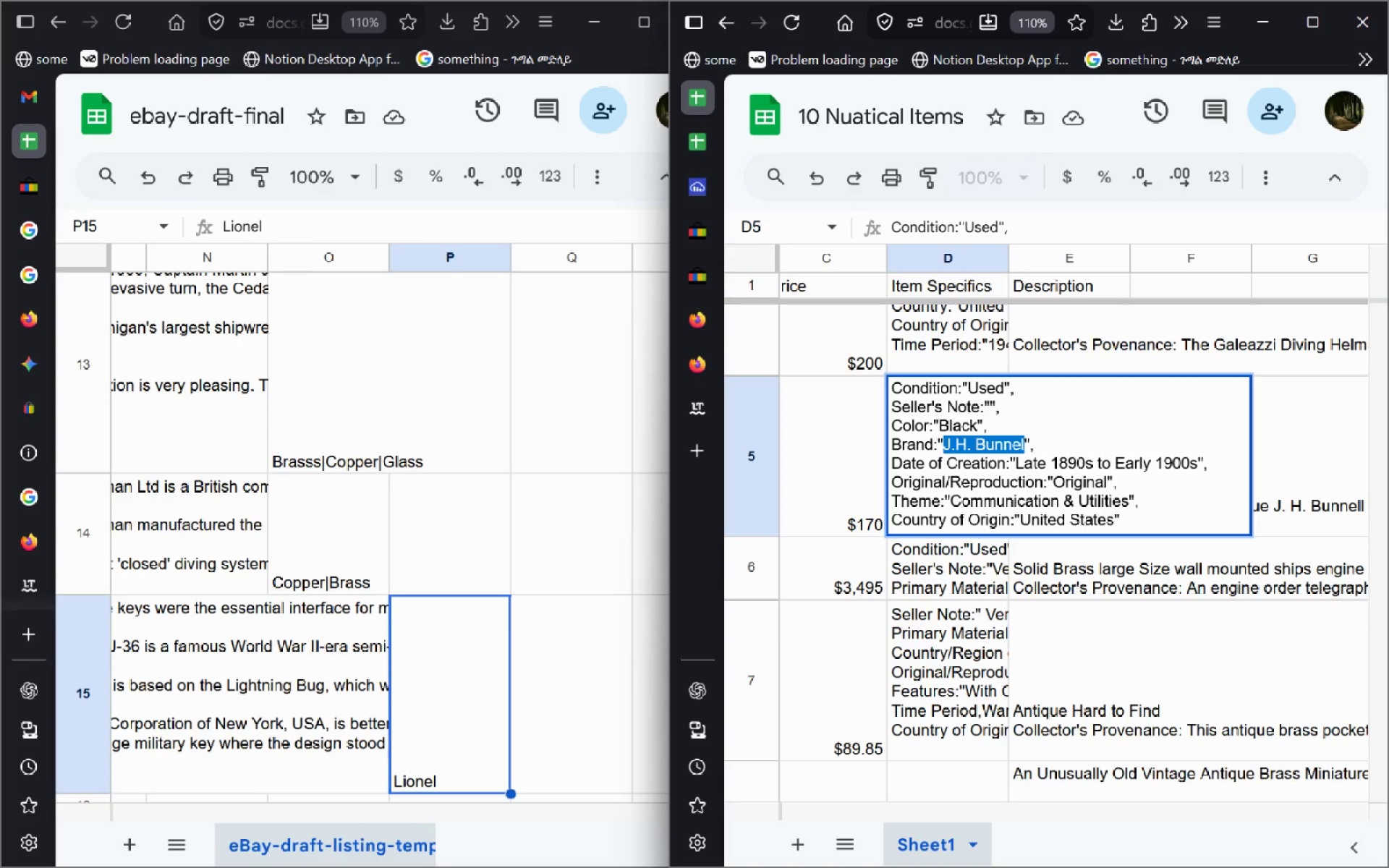 
key(Control+C)
 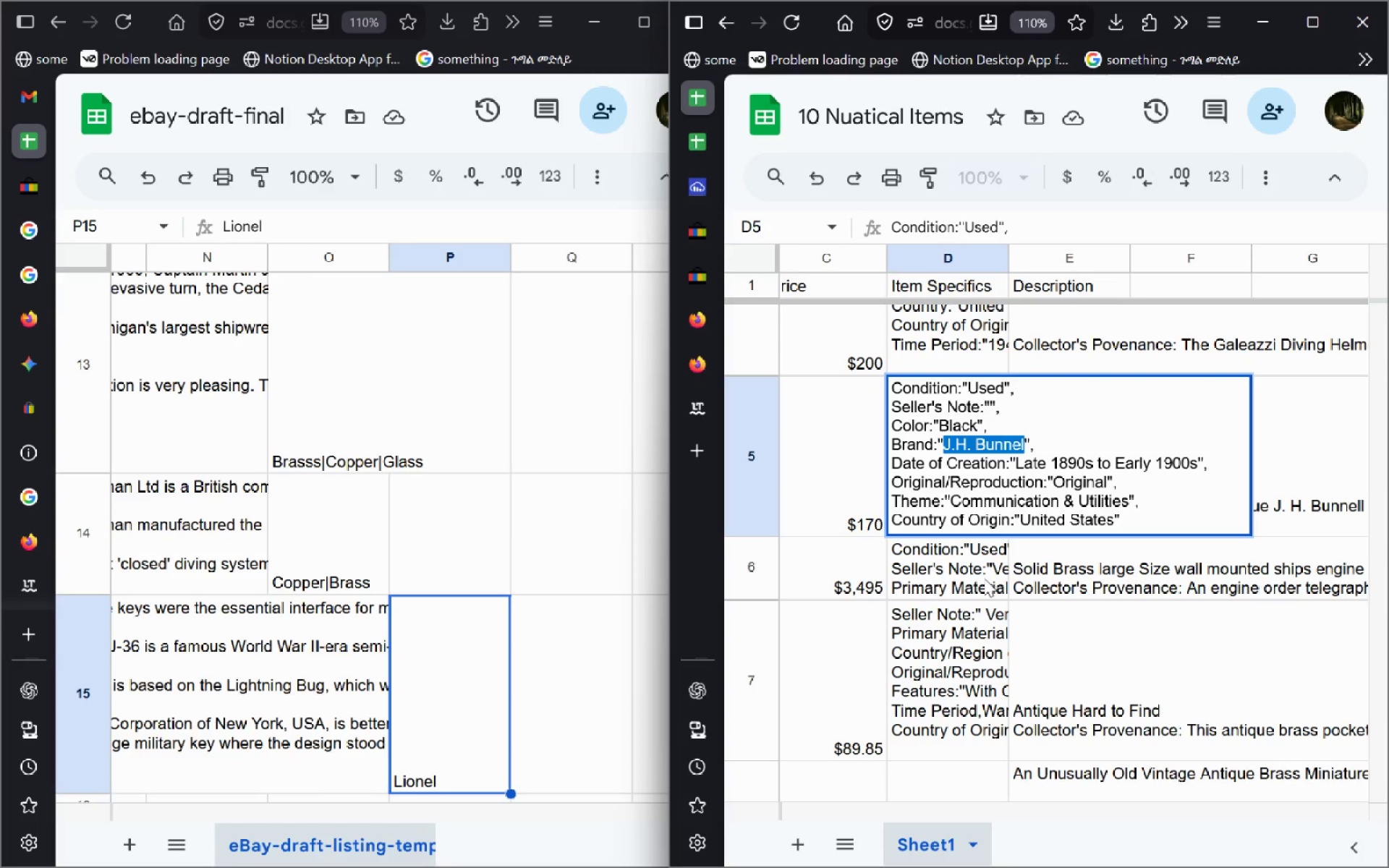 
left_click([984, 578])
 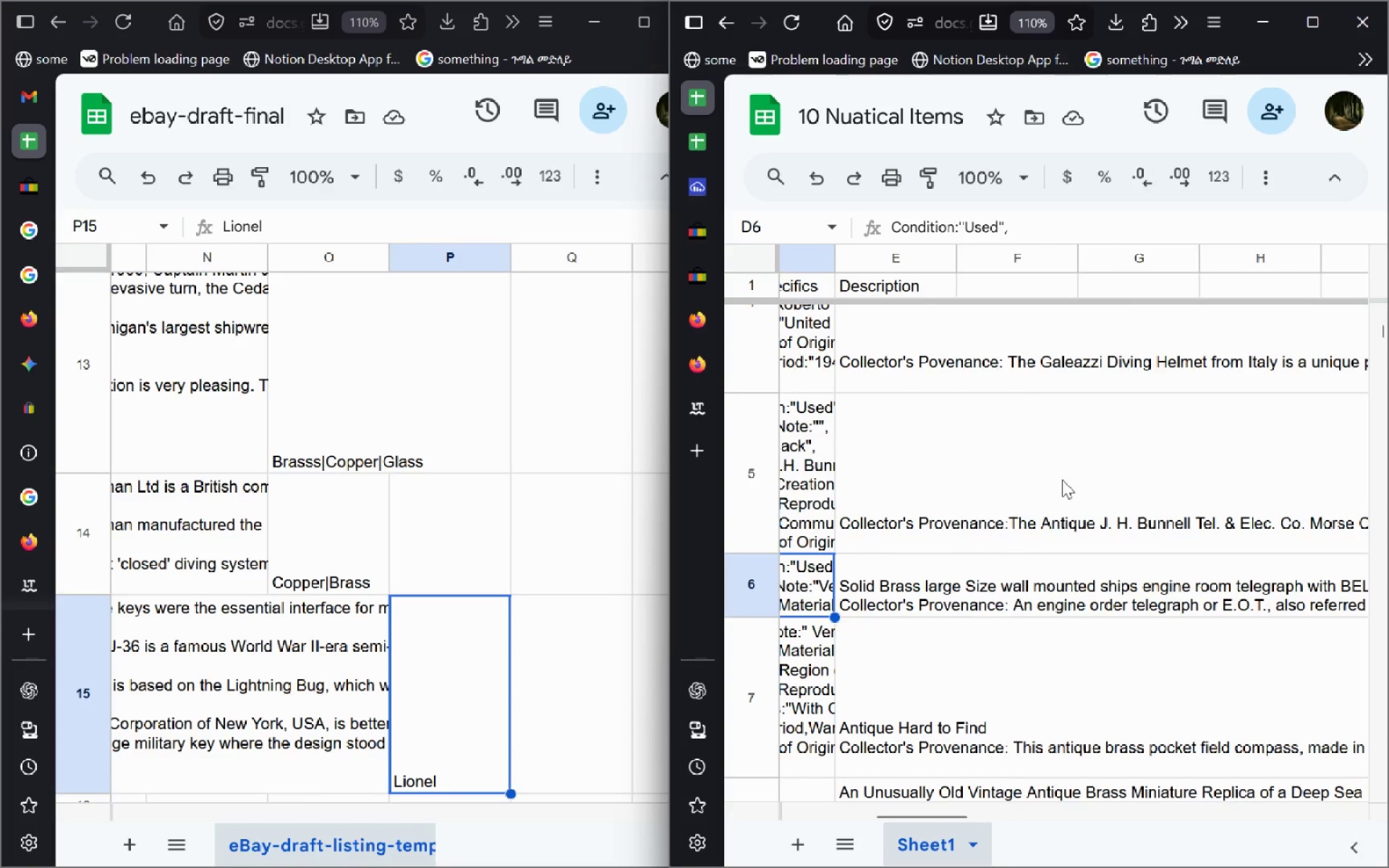 
left_click([390, 517])
 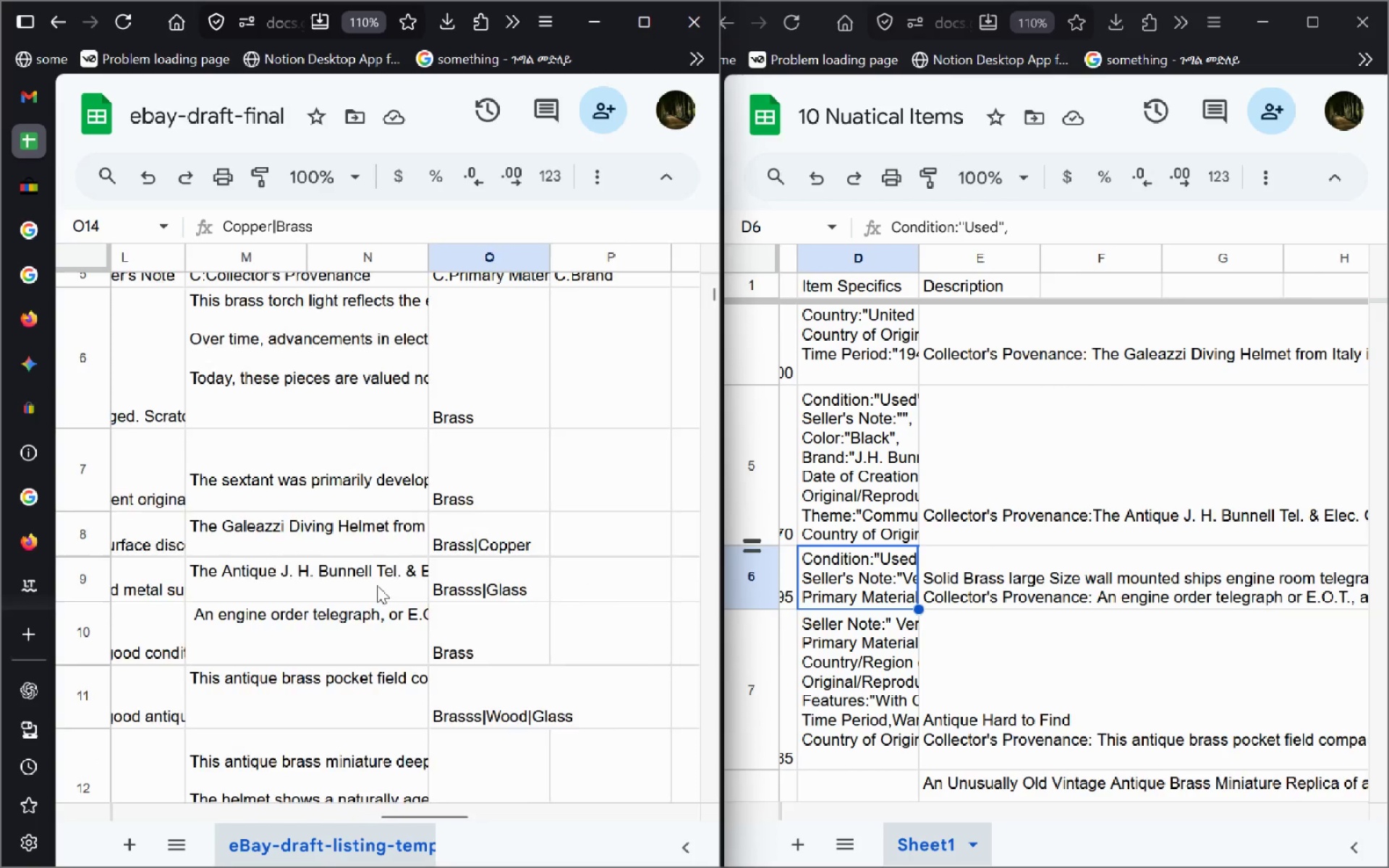 
double_click([480, 577])
 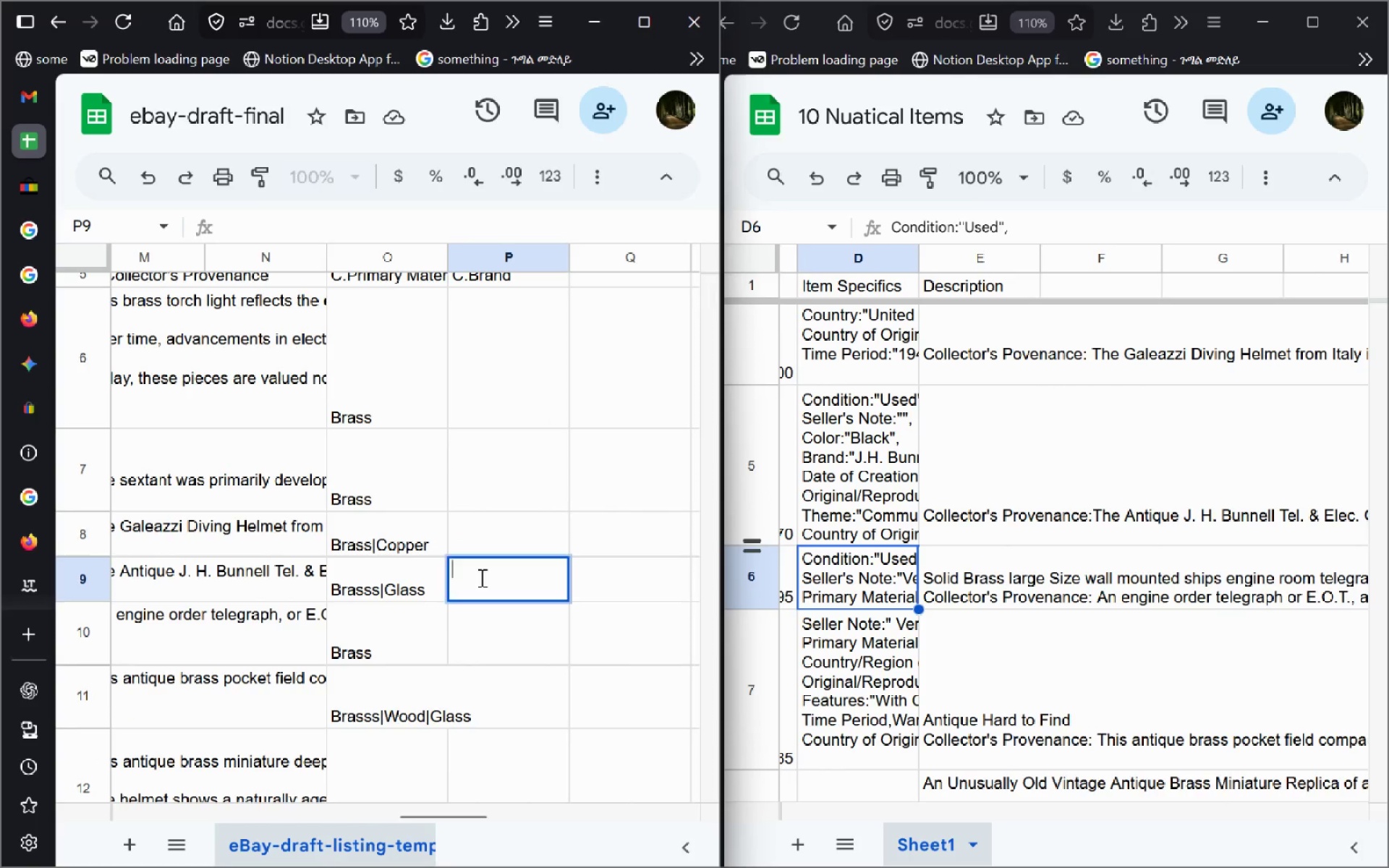 
key(Control+V)
 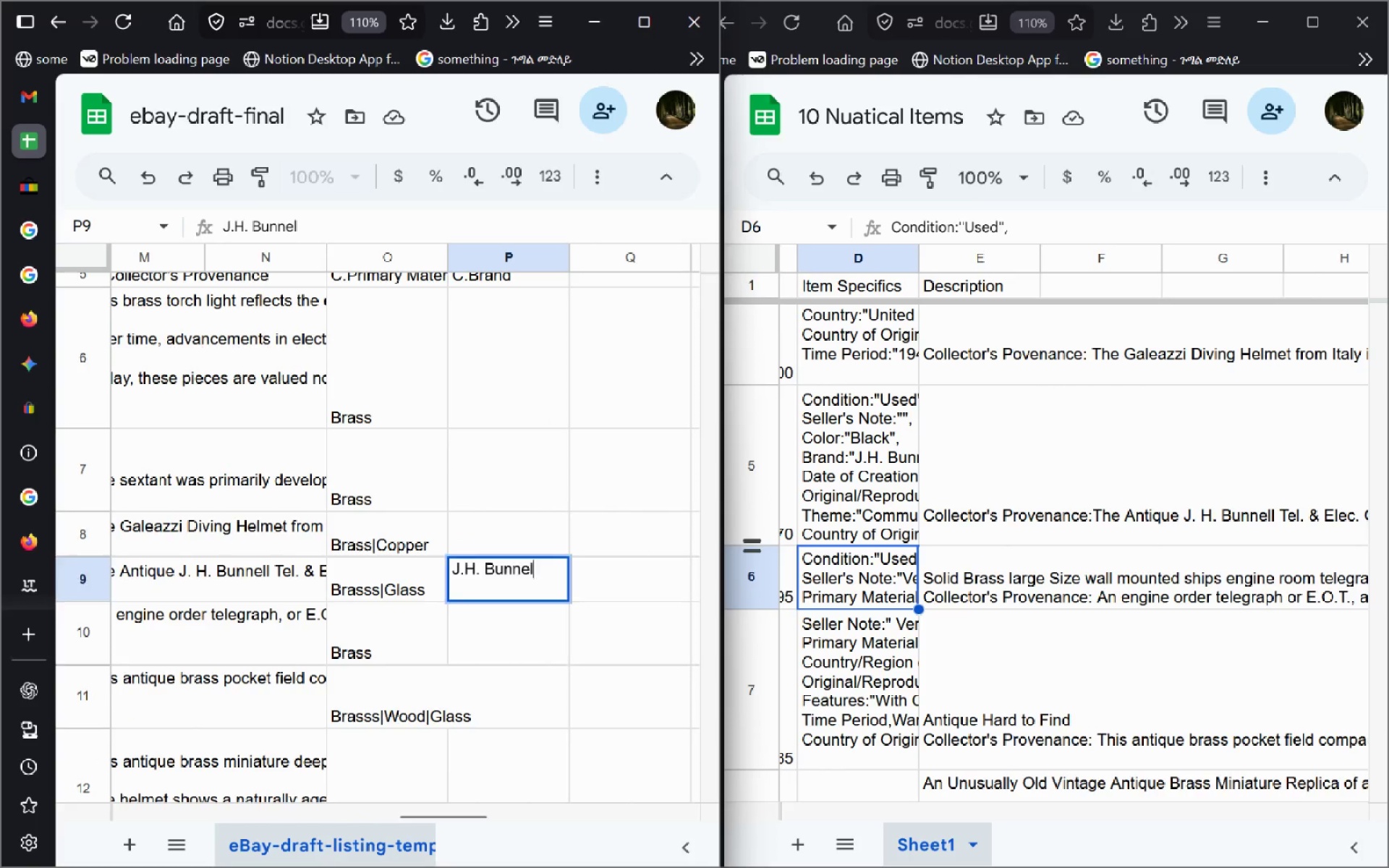 
key(Enter)
 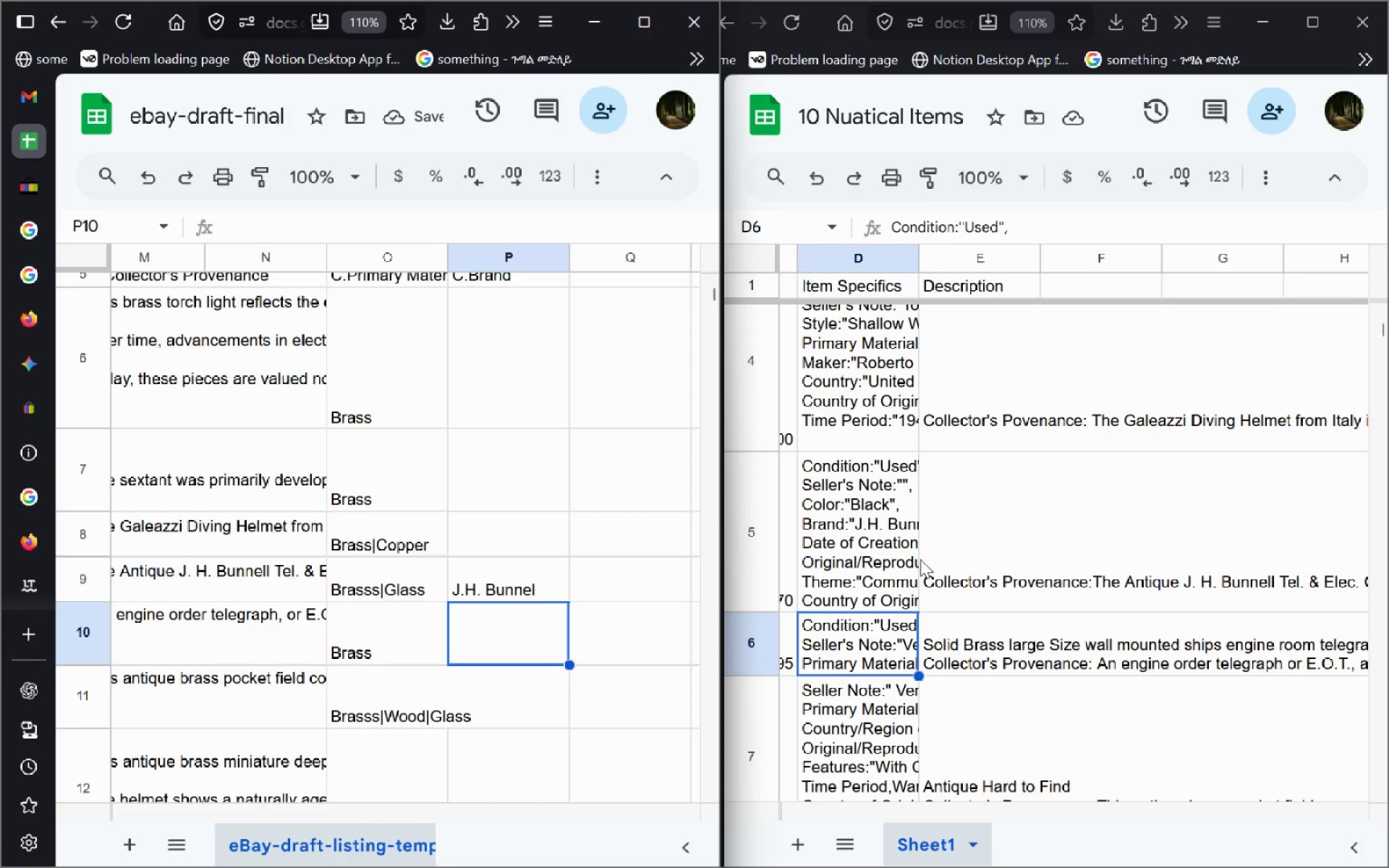 
double_click([909, 560])
 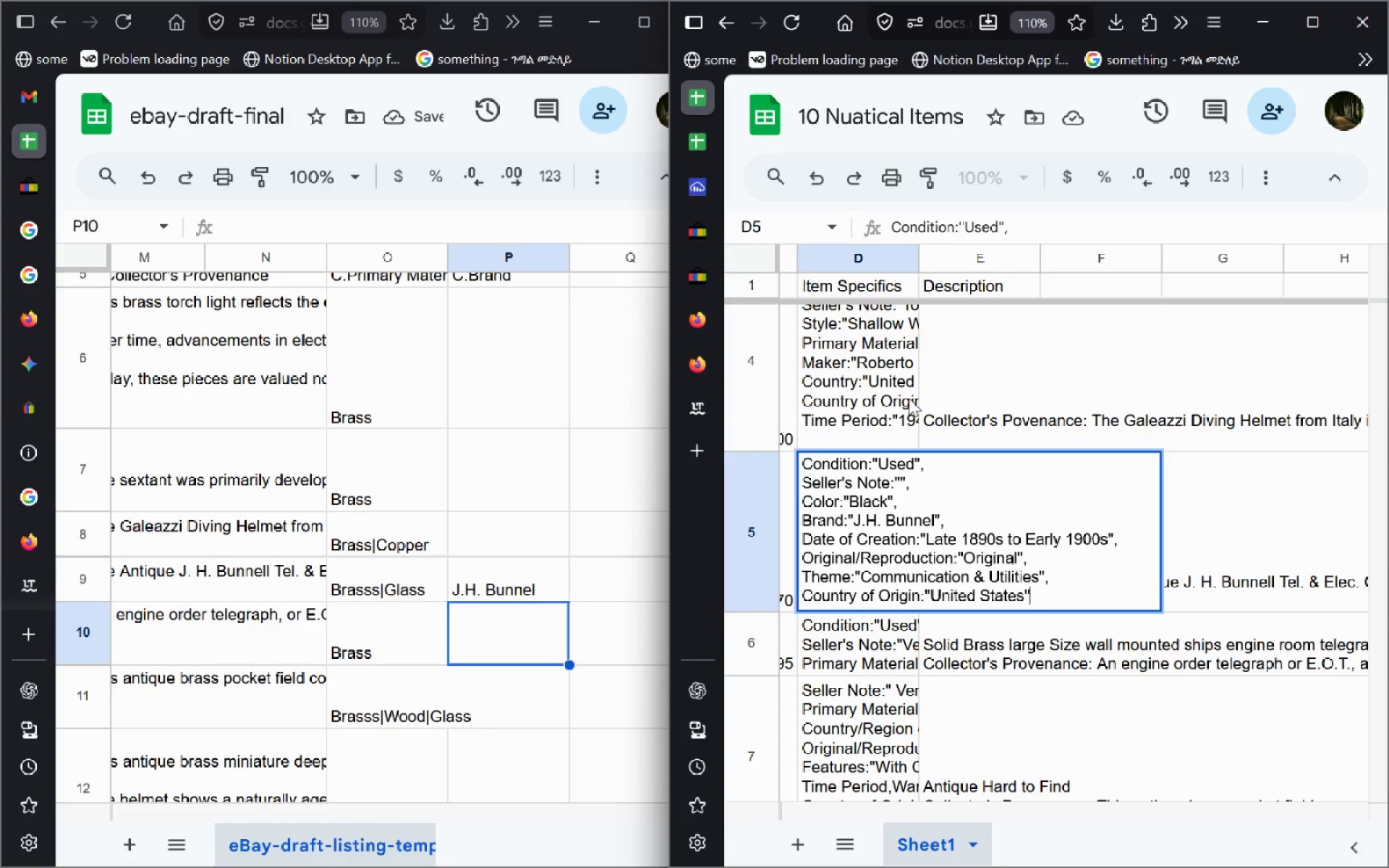 
double_click([893, 392])
 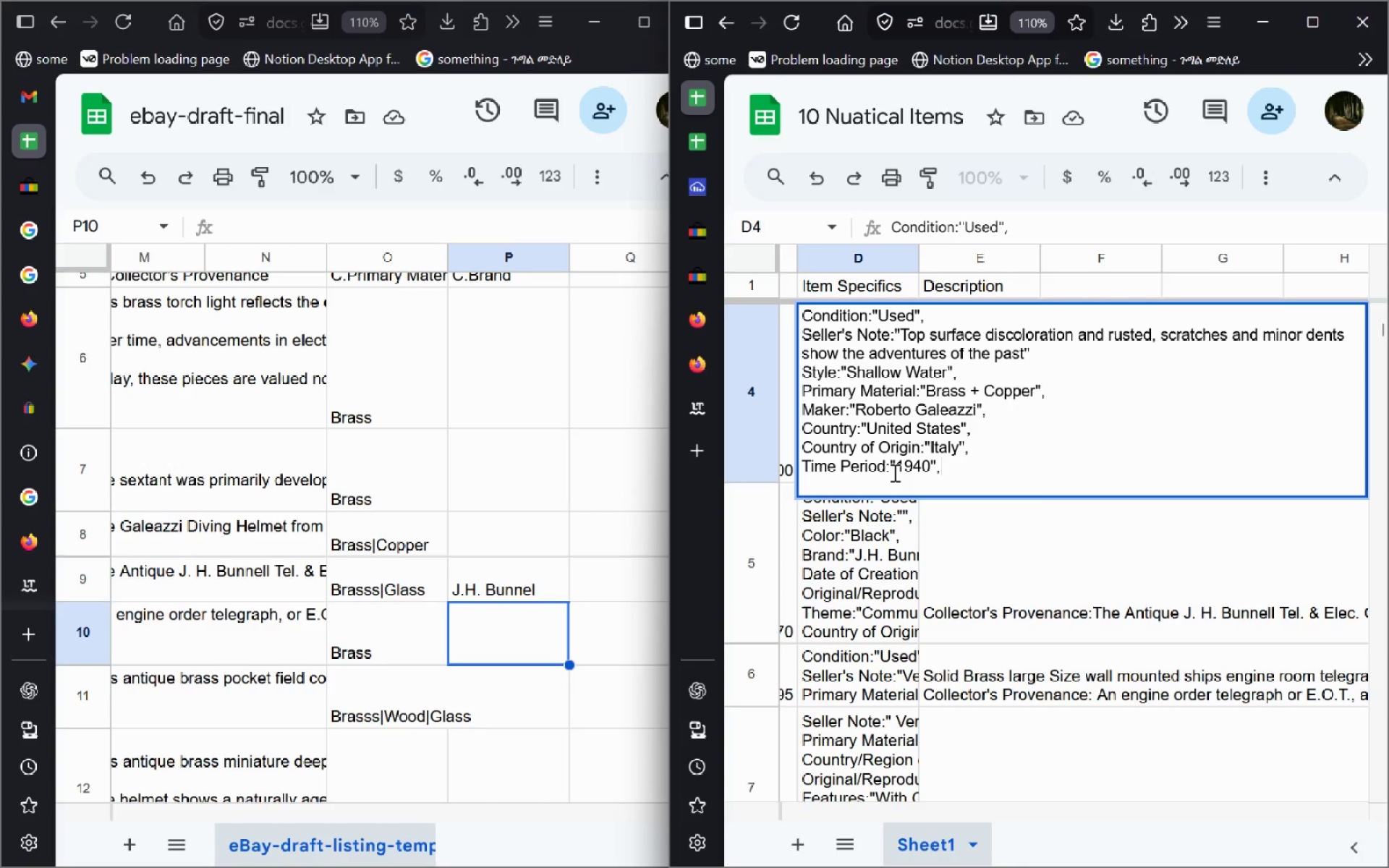 
left_click([878, 549])
 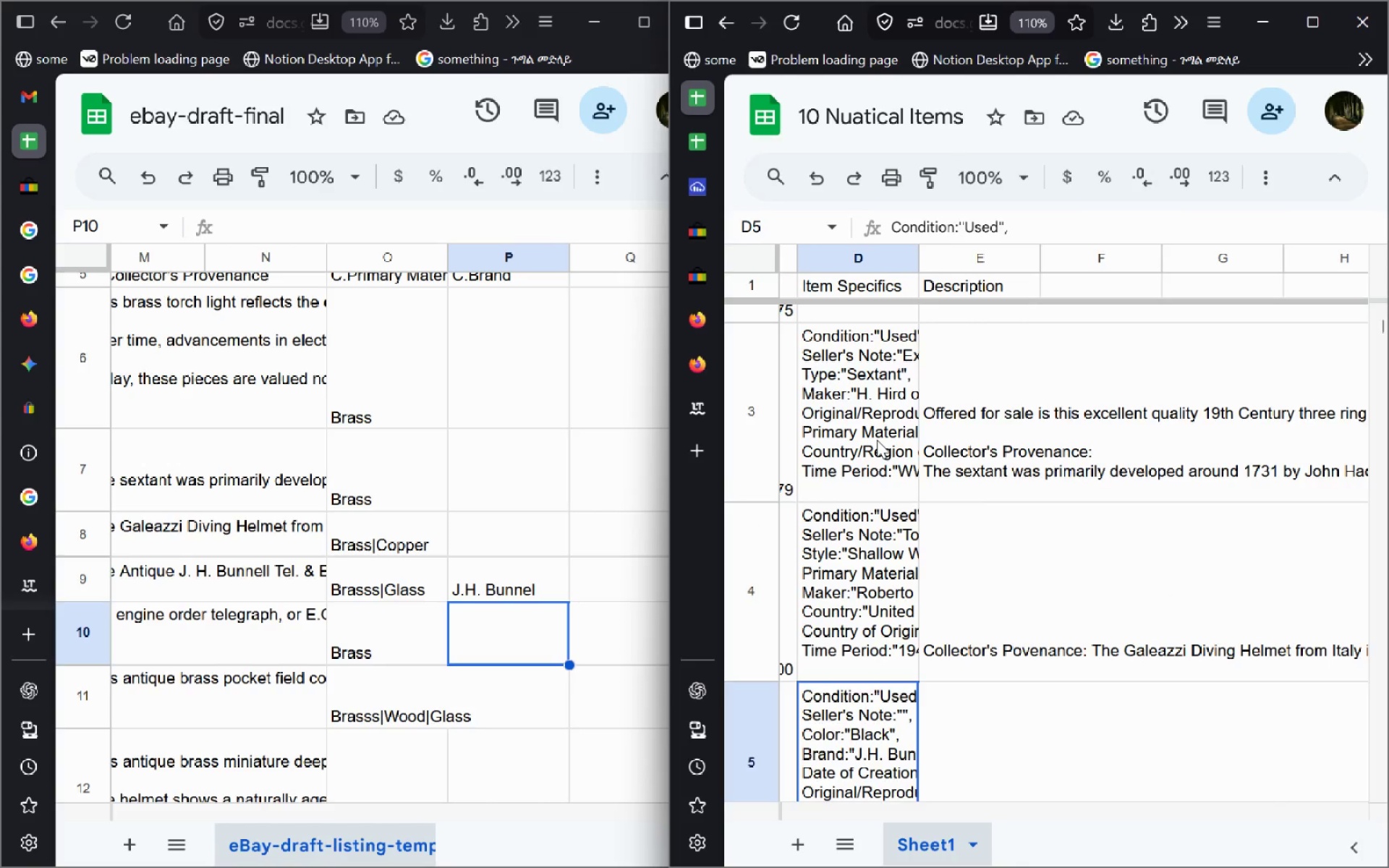 
double_click([877, 440])
 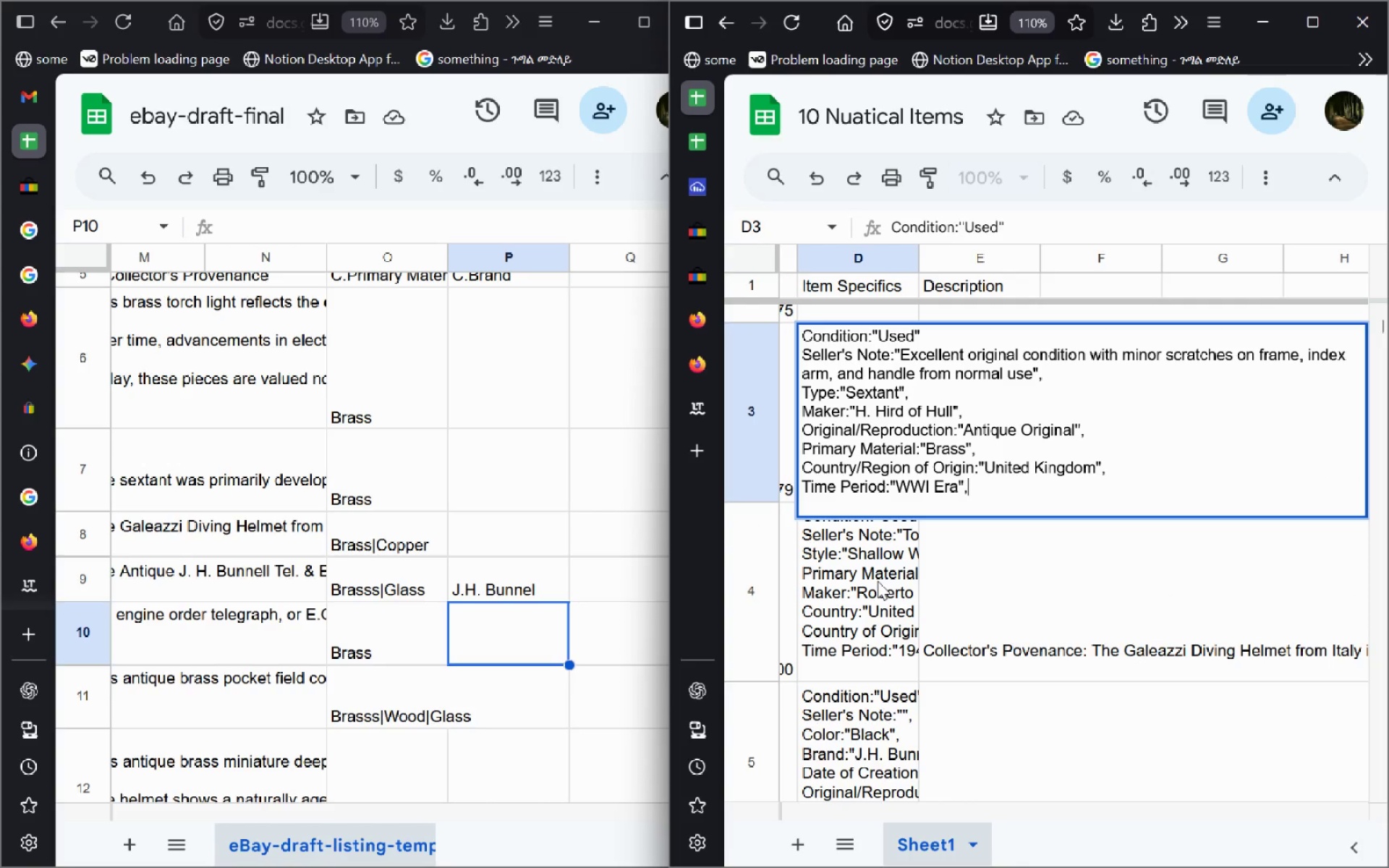 
left_click([878, 581])
 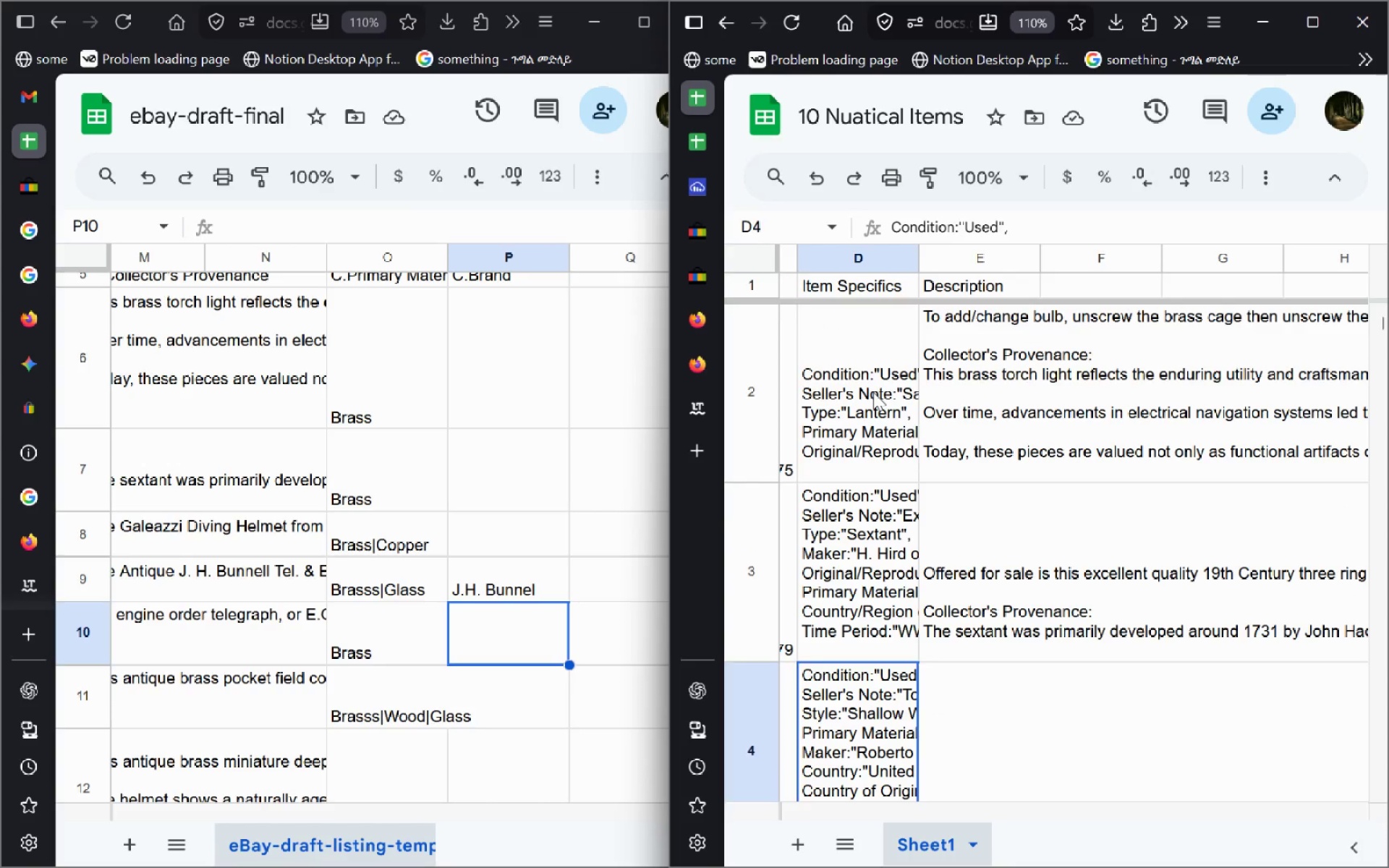 
double_click([873, 392])
 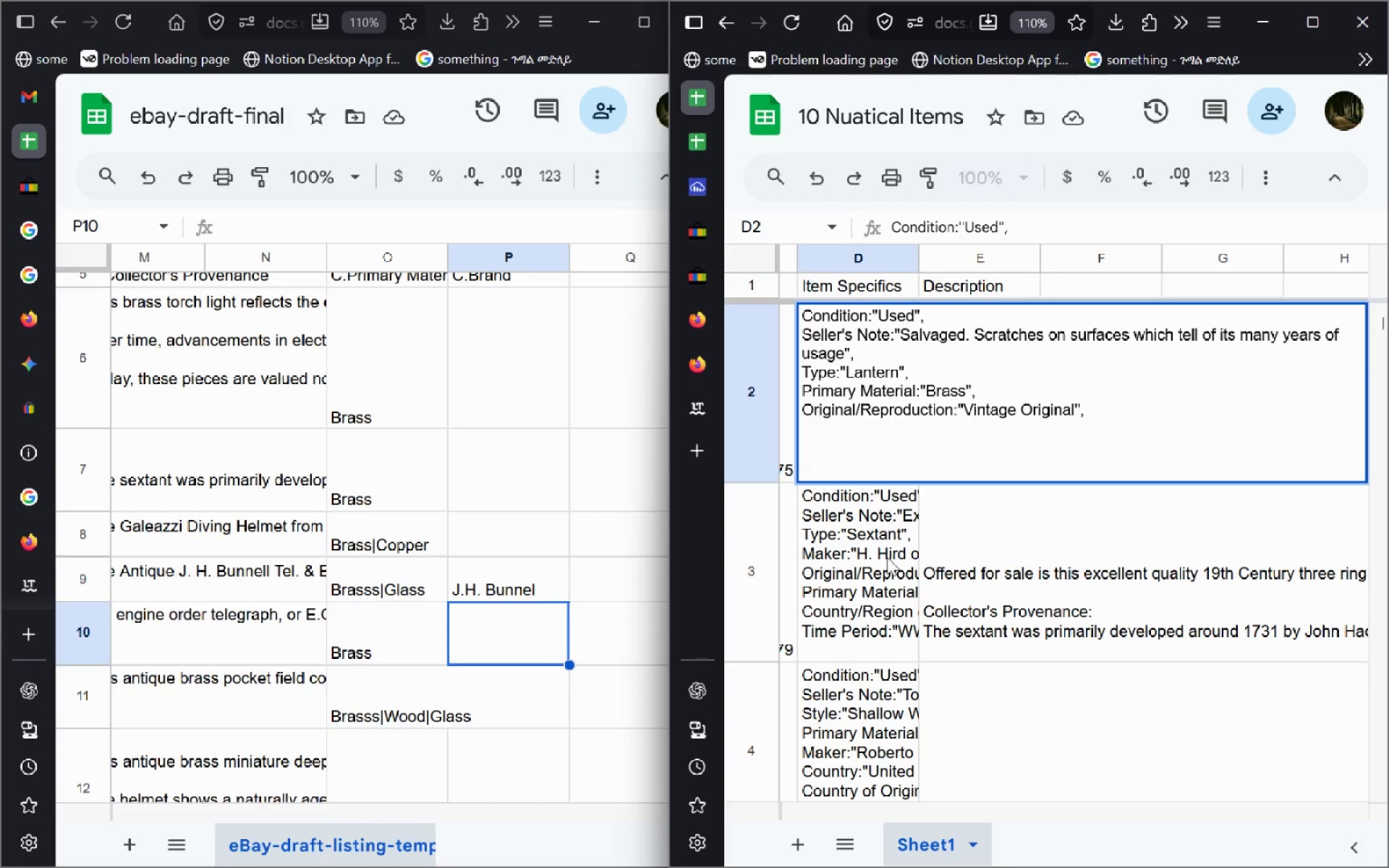 
left_click([887, 557])
 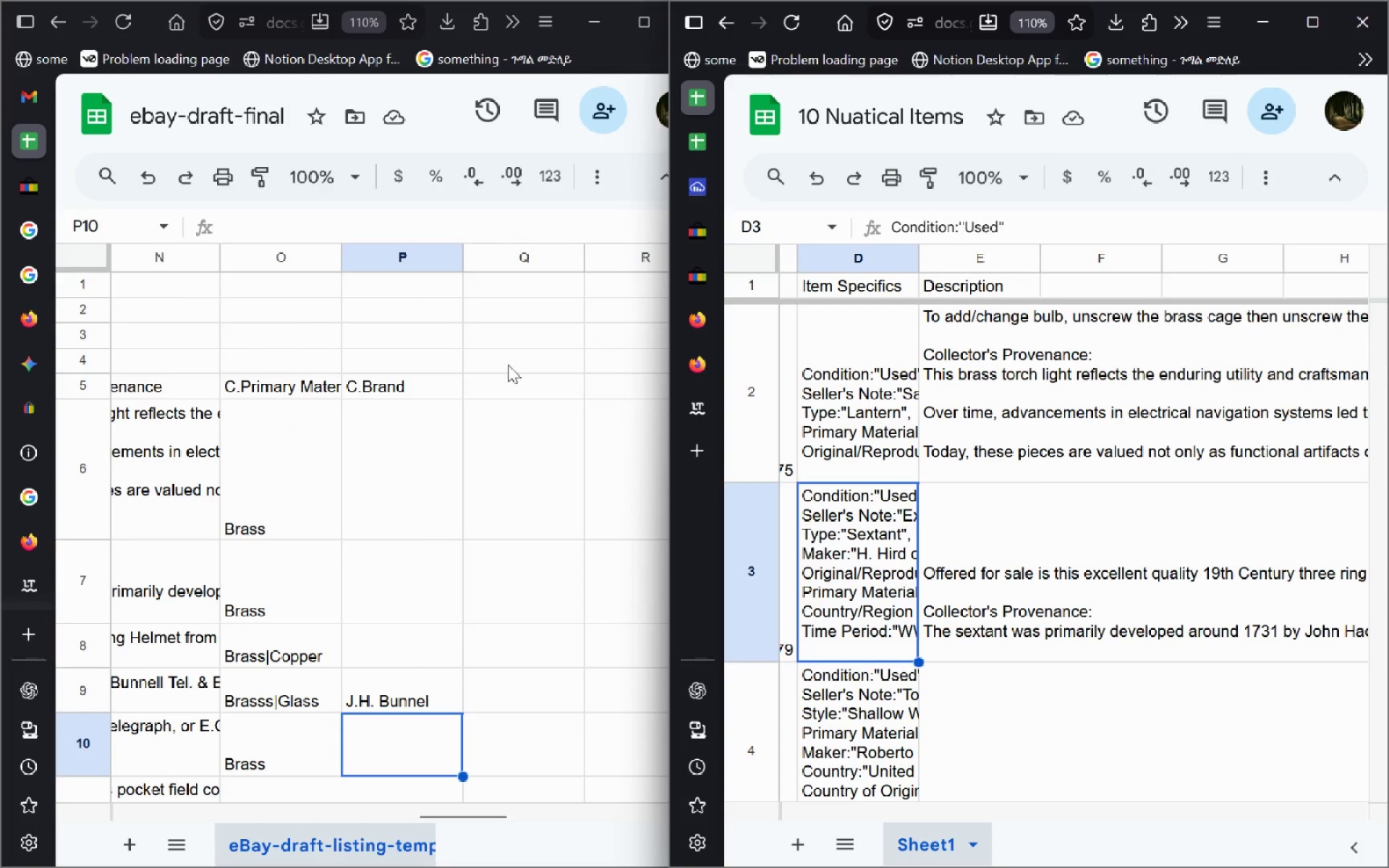 
wait(5.95)
 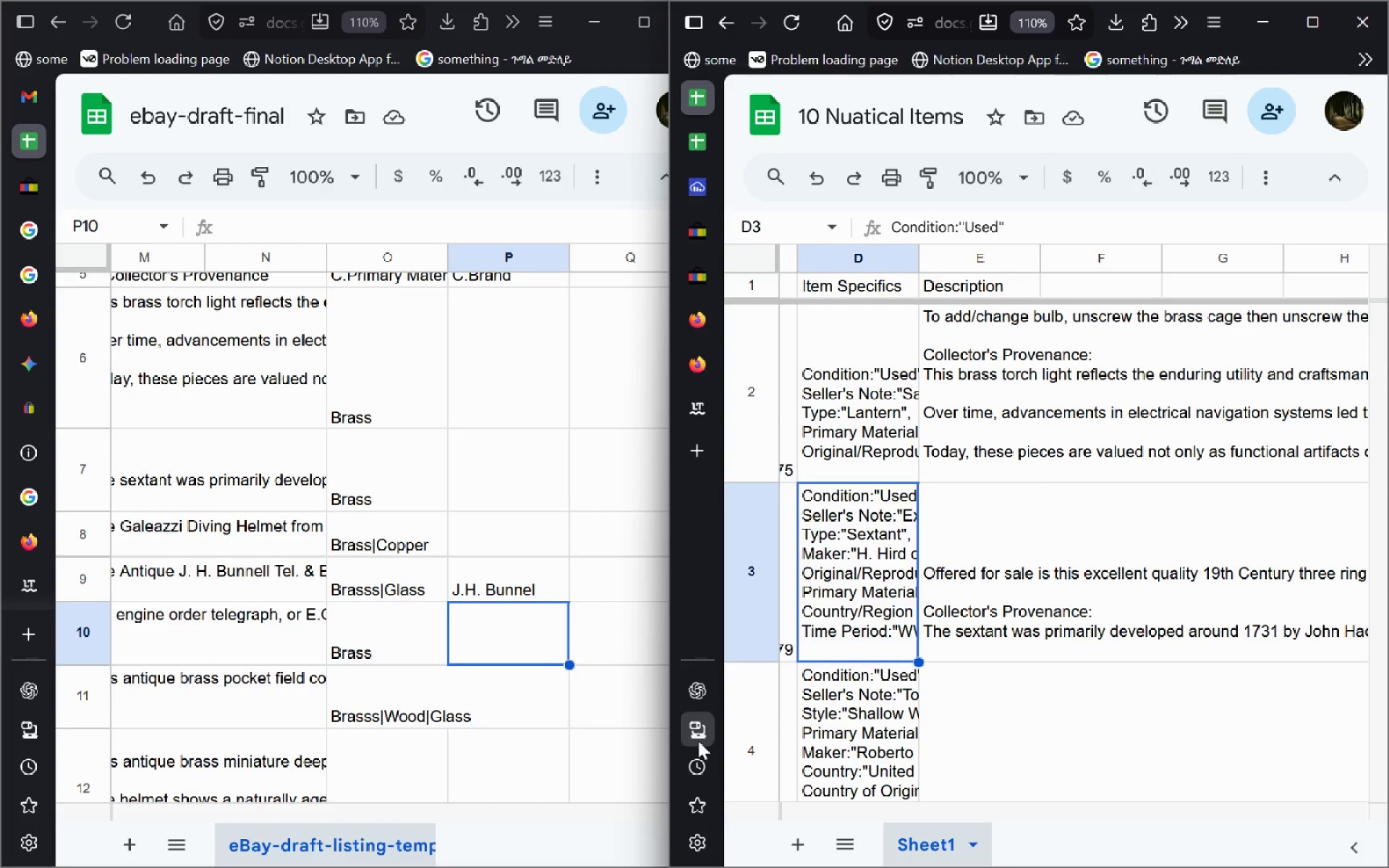 
double_click([479, 390])
 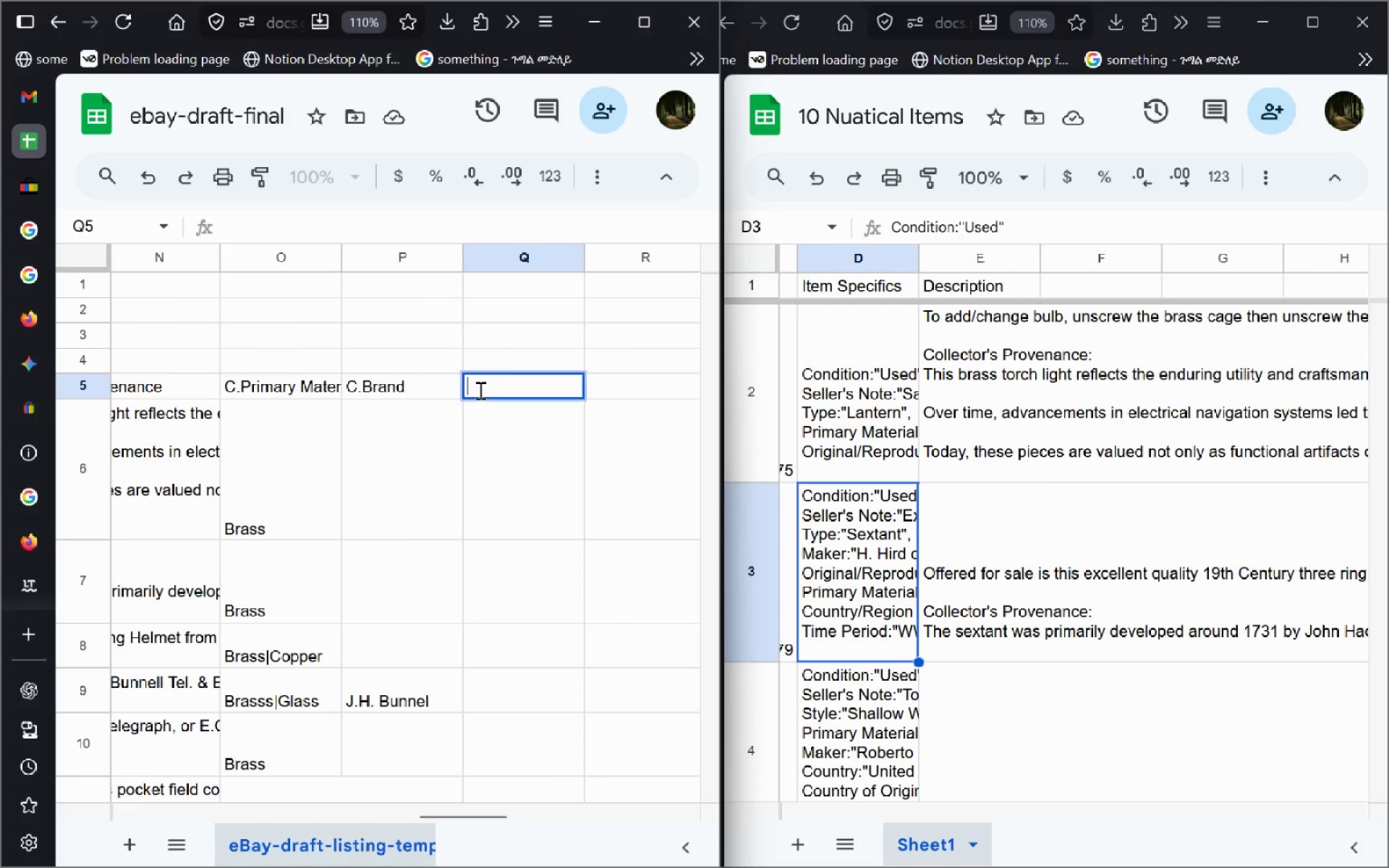 
type(C.Make)
 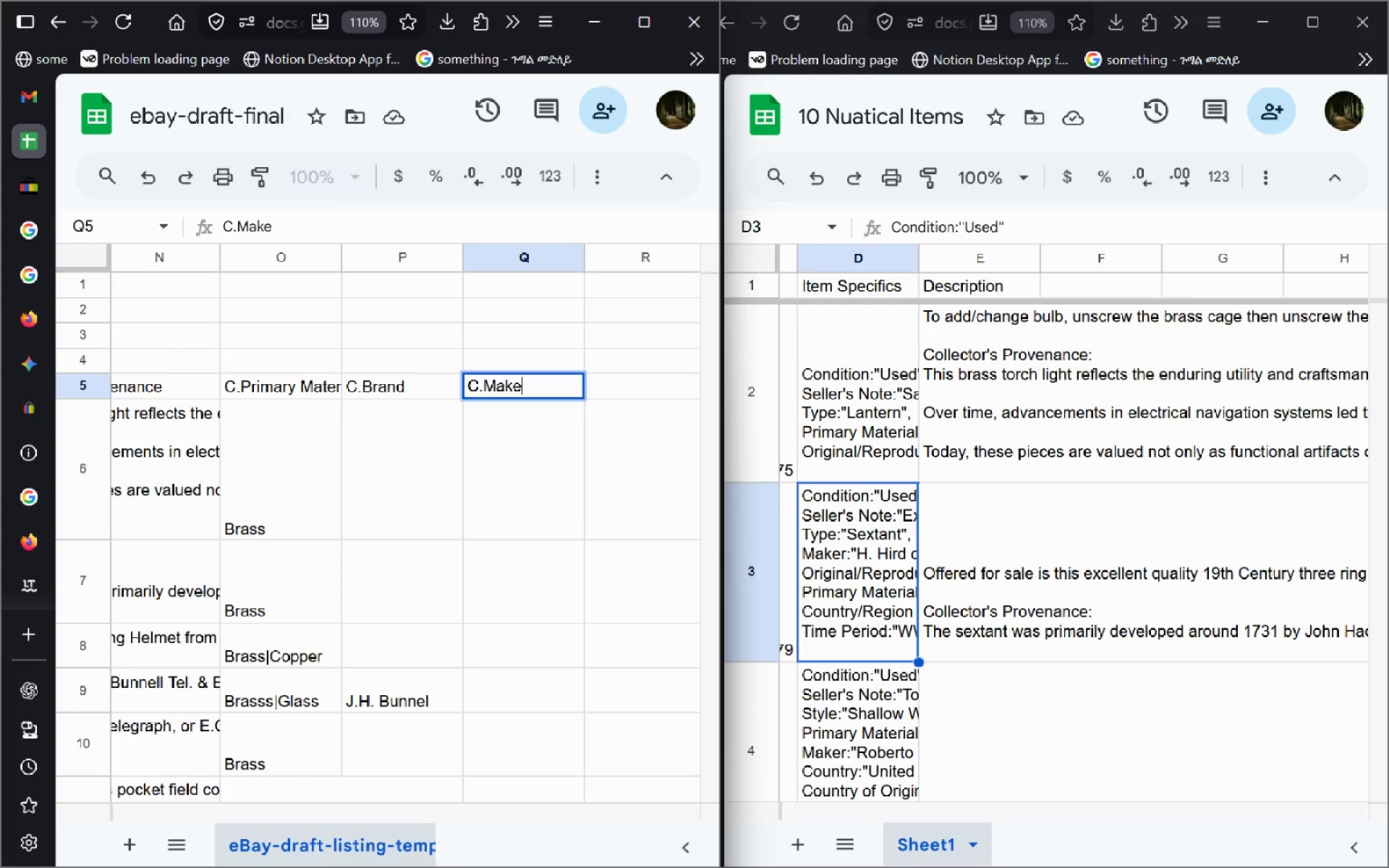 
key(R)
 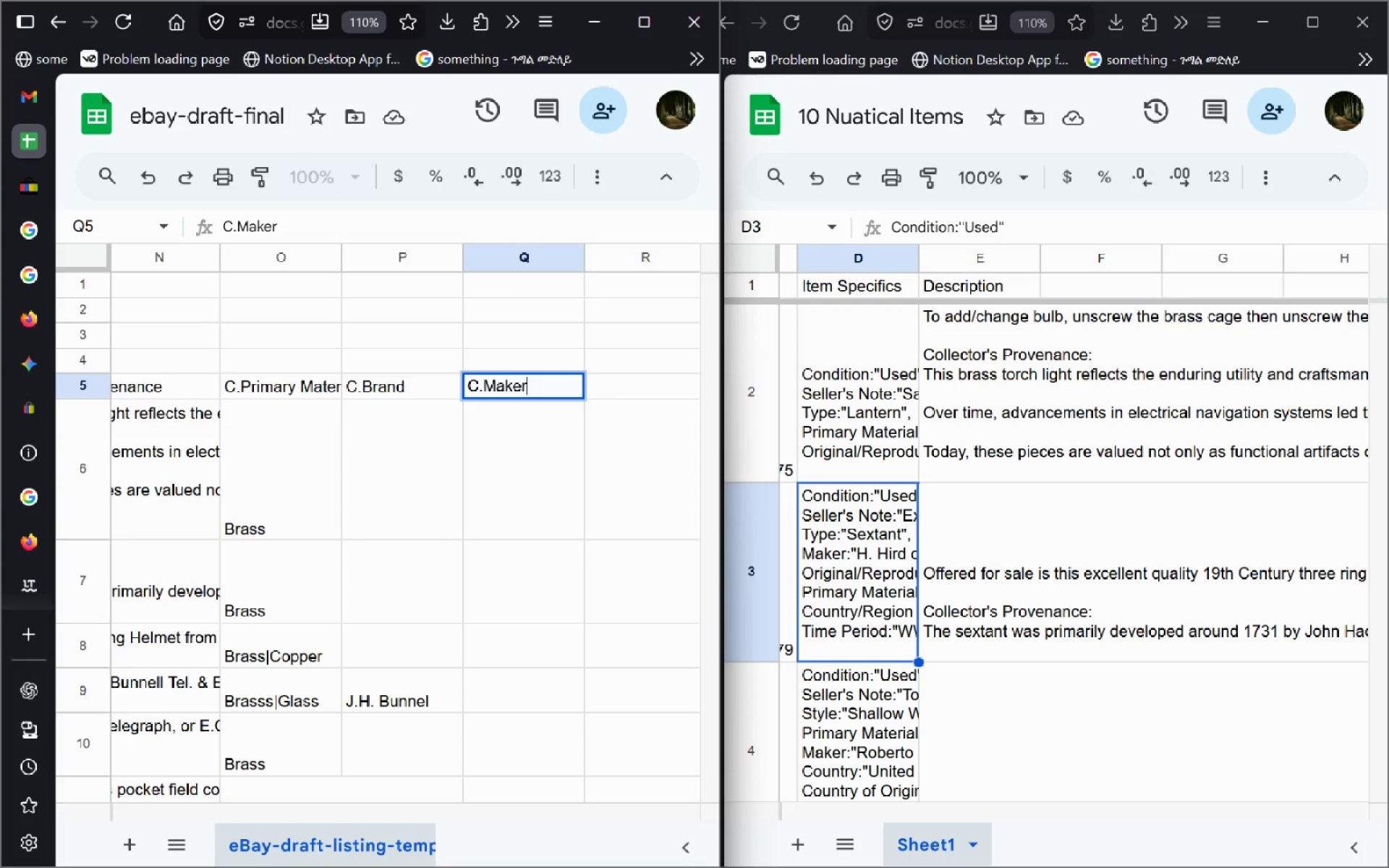 
key(Enter)
 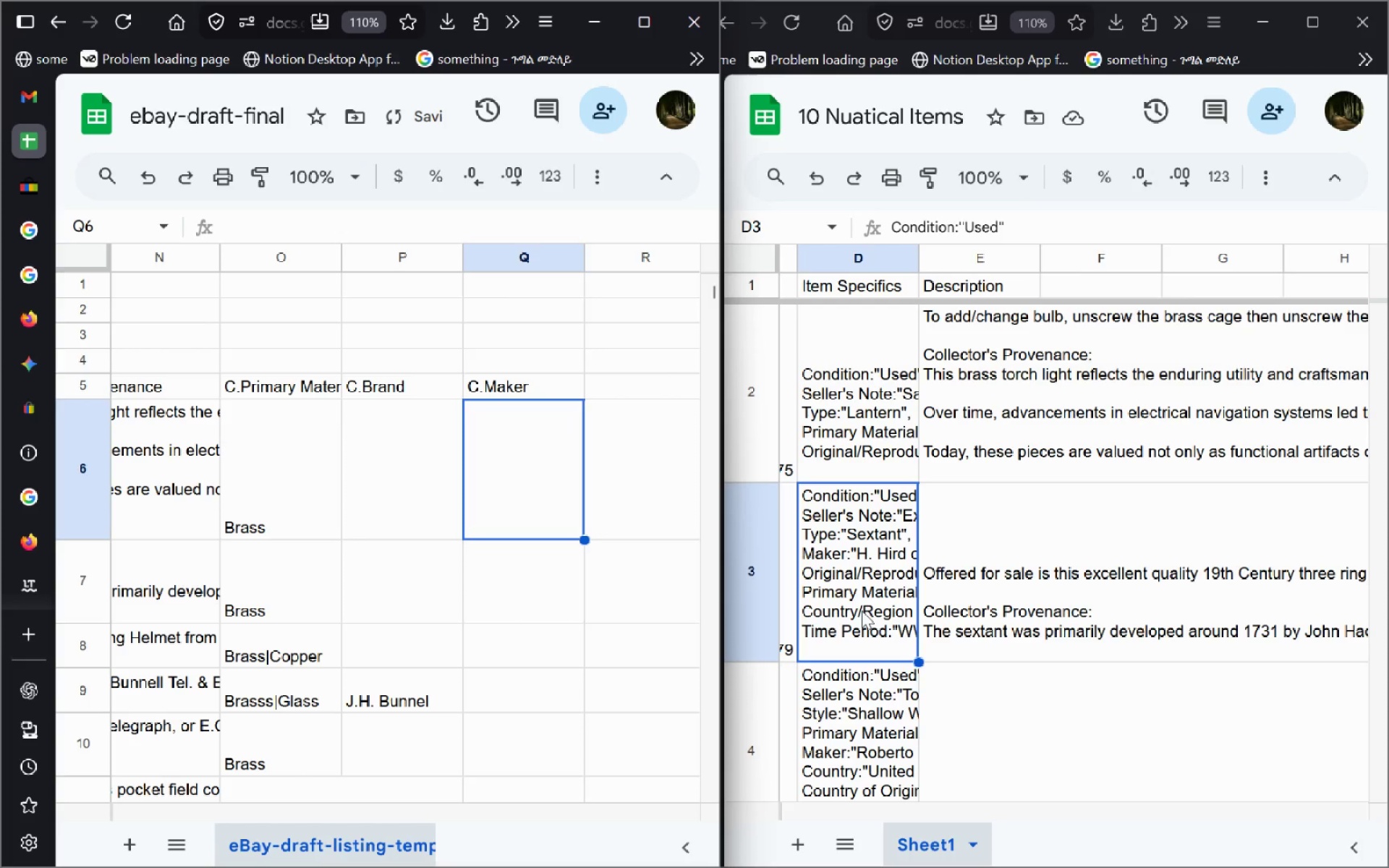 
double_click([853, 556])
 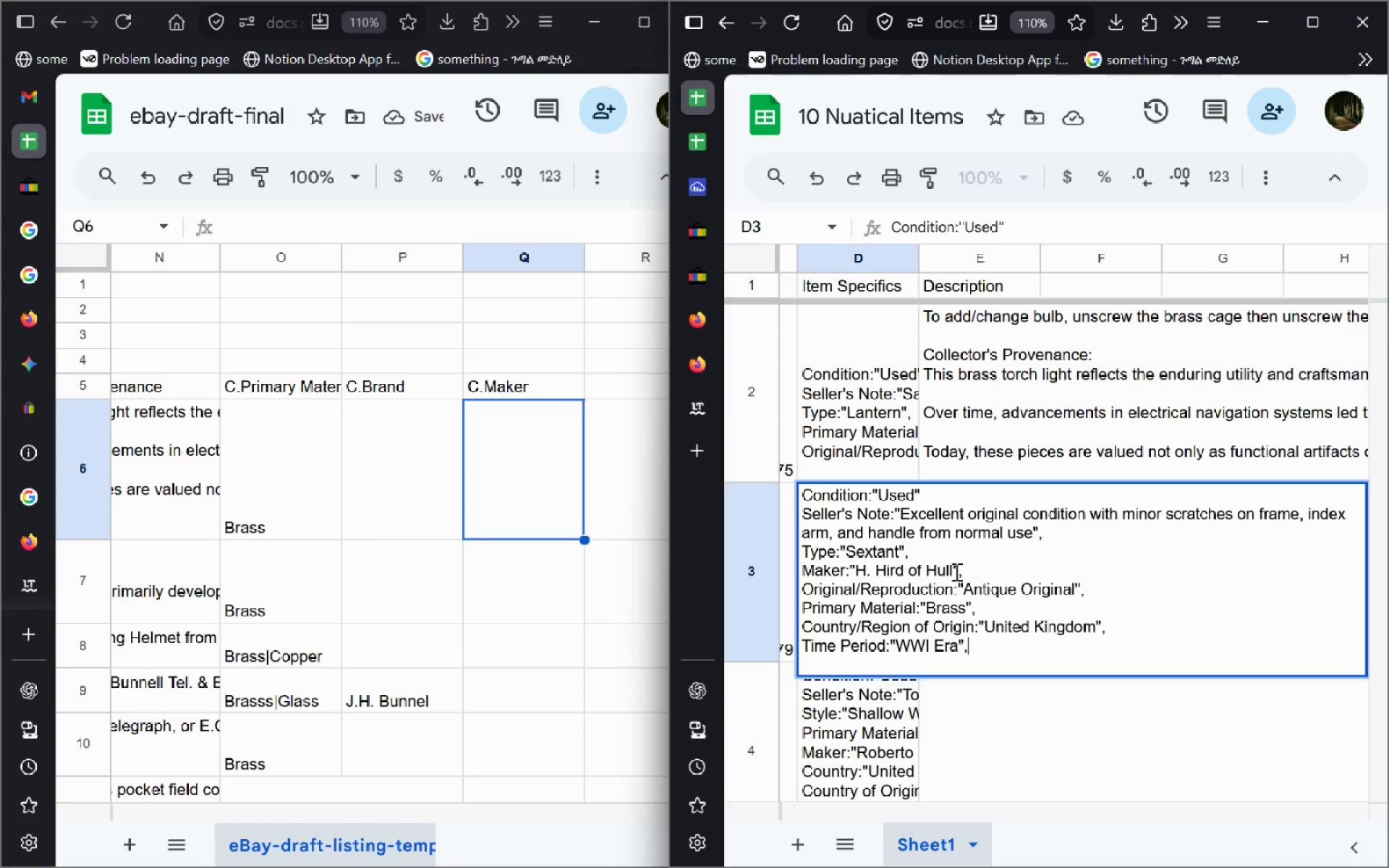 
left_click_drag(start_coordinate=[953, 571], to_coordinate=[855, 572])
 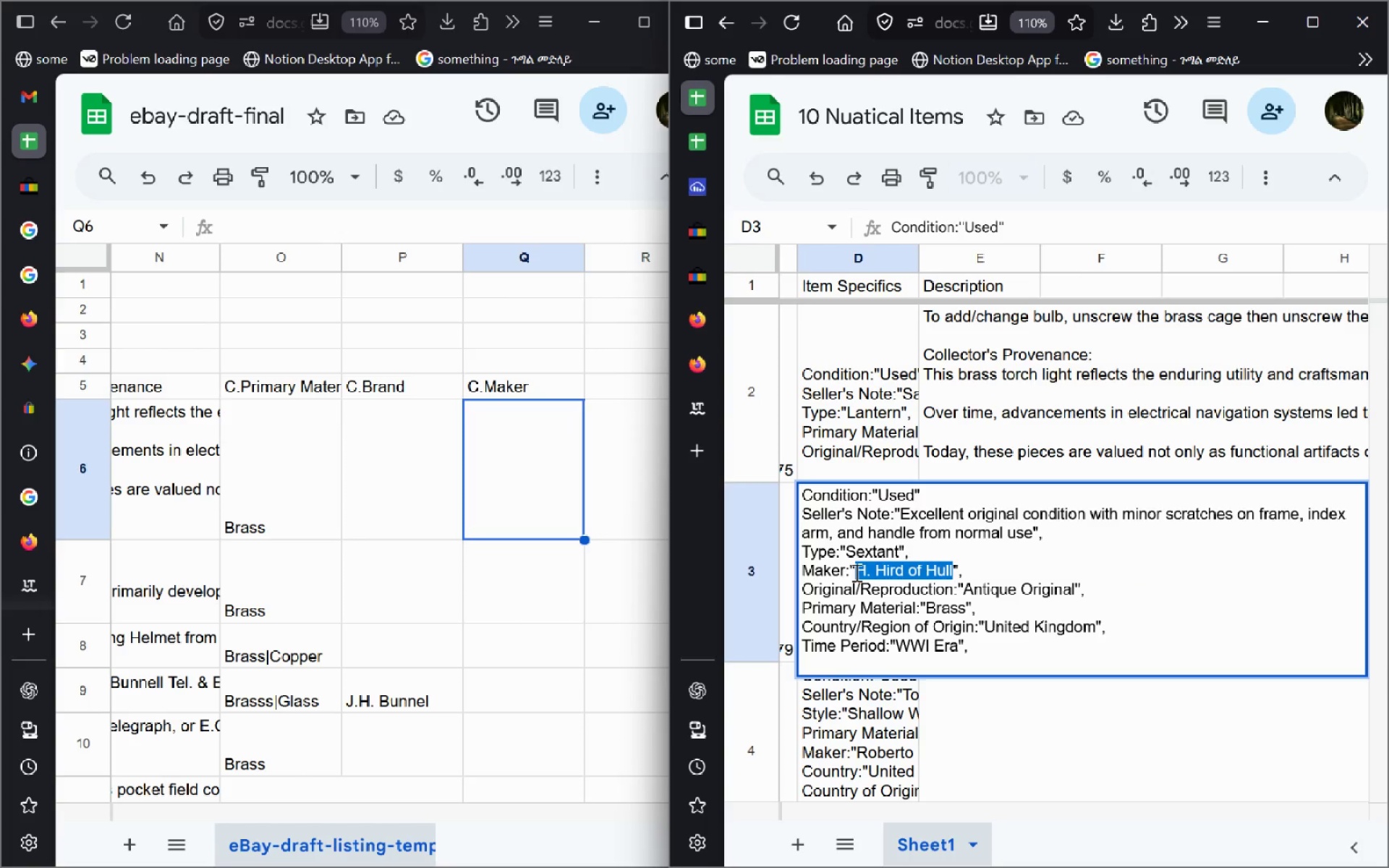 
key(Control+C)
 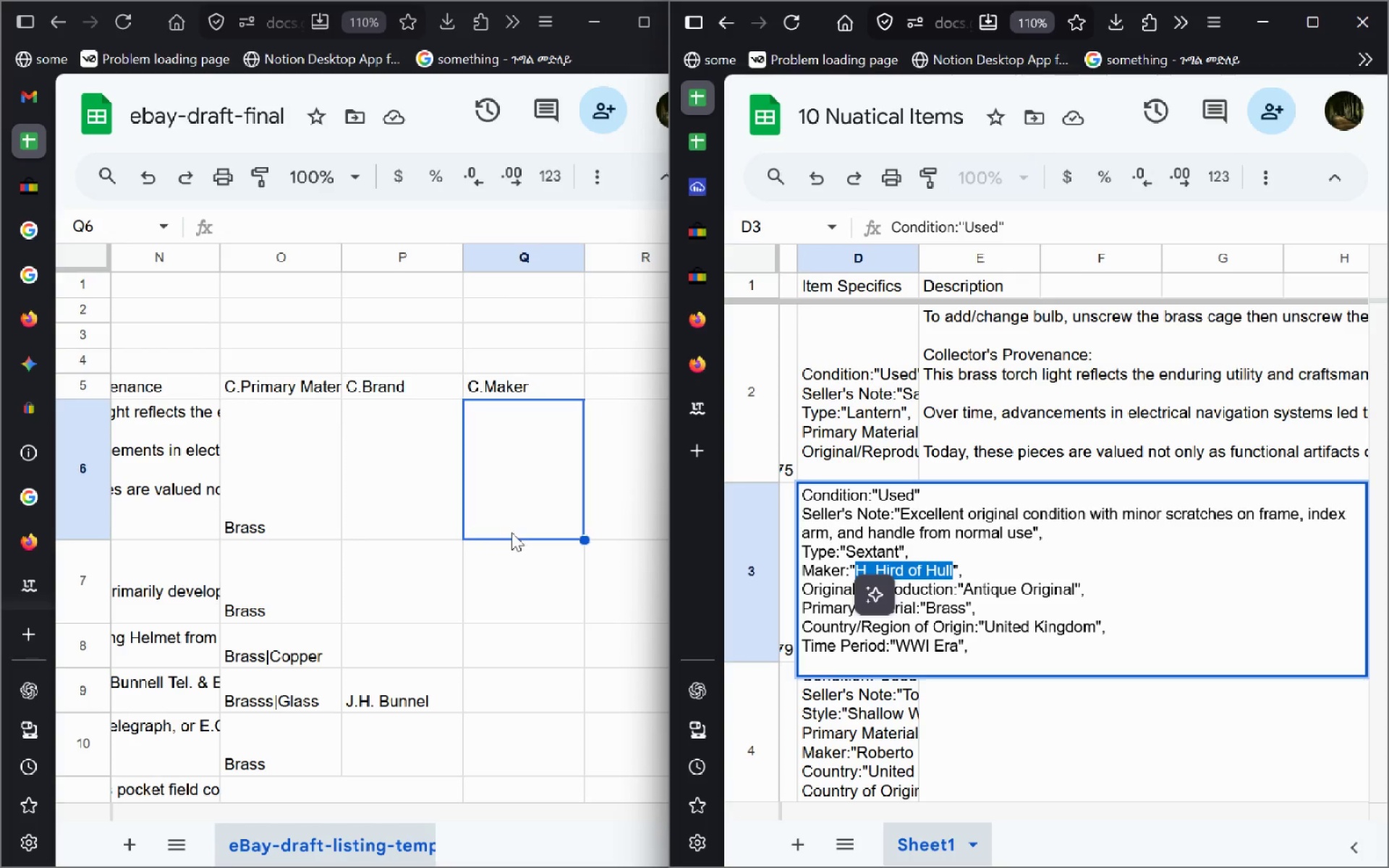 
left_click([500, 527])
 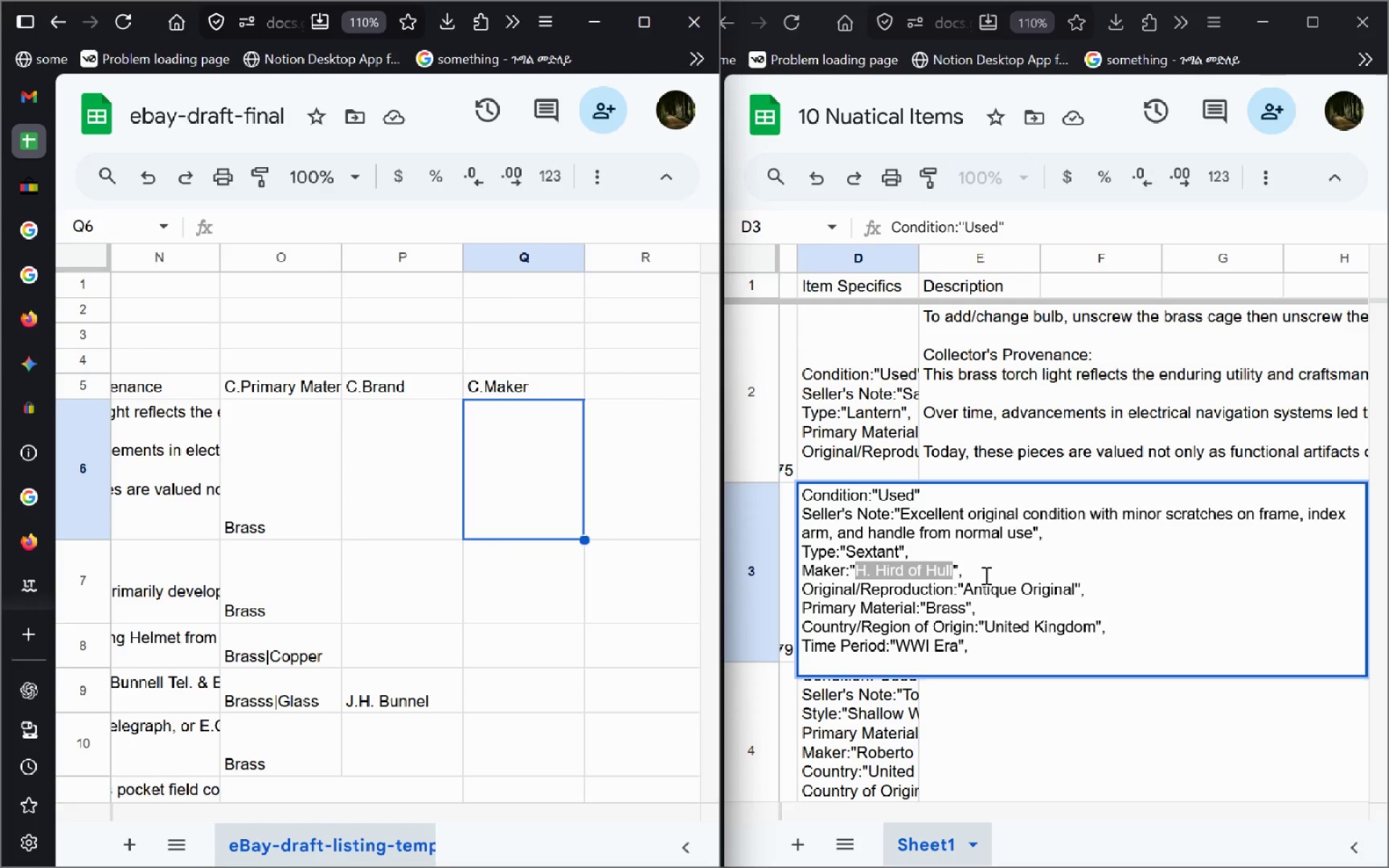 
left_click([985, 575])
 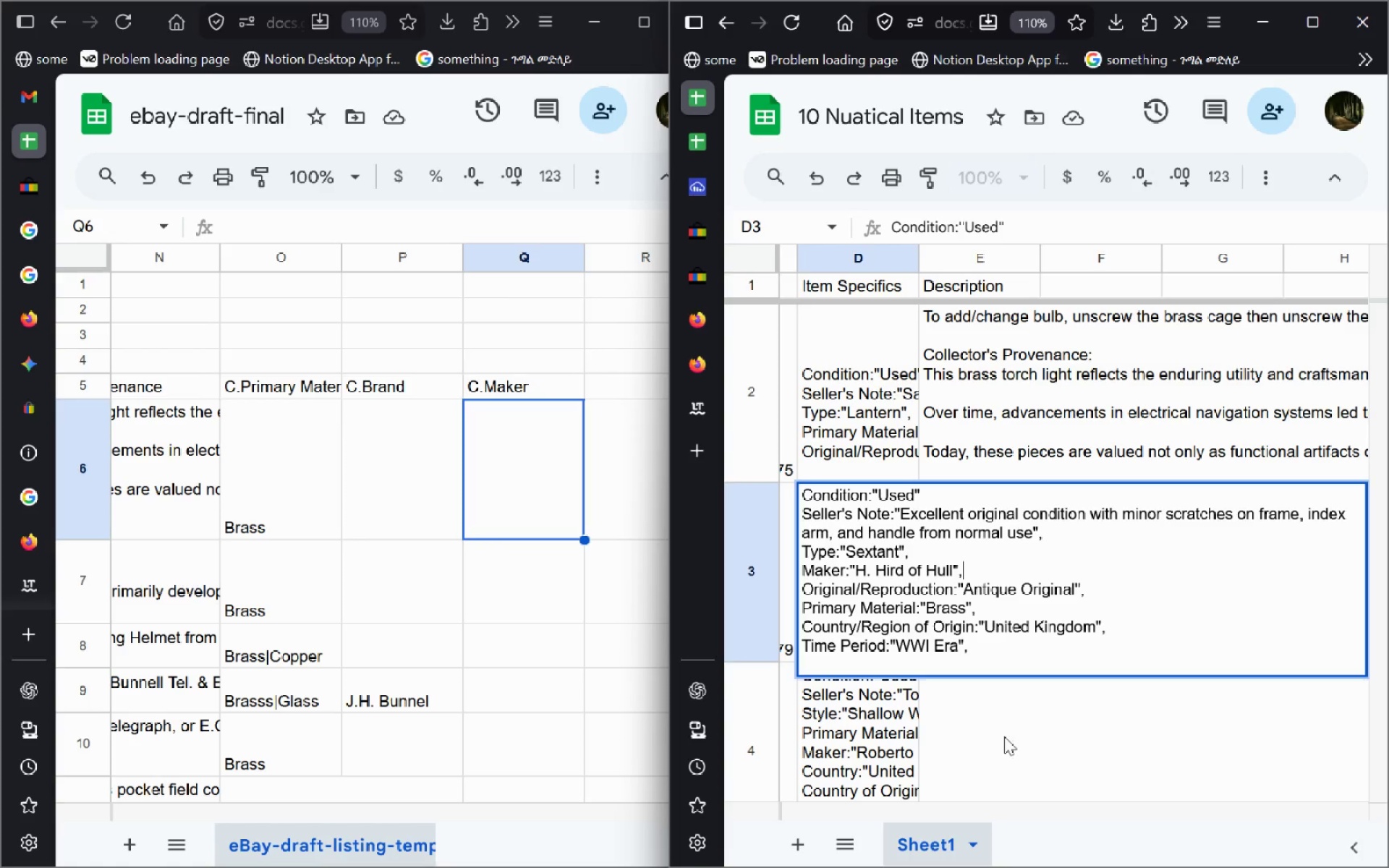 
left_click([1004, 736])
 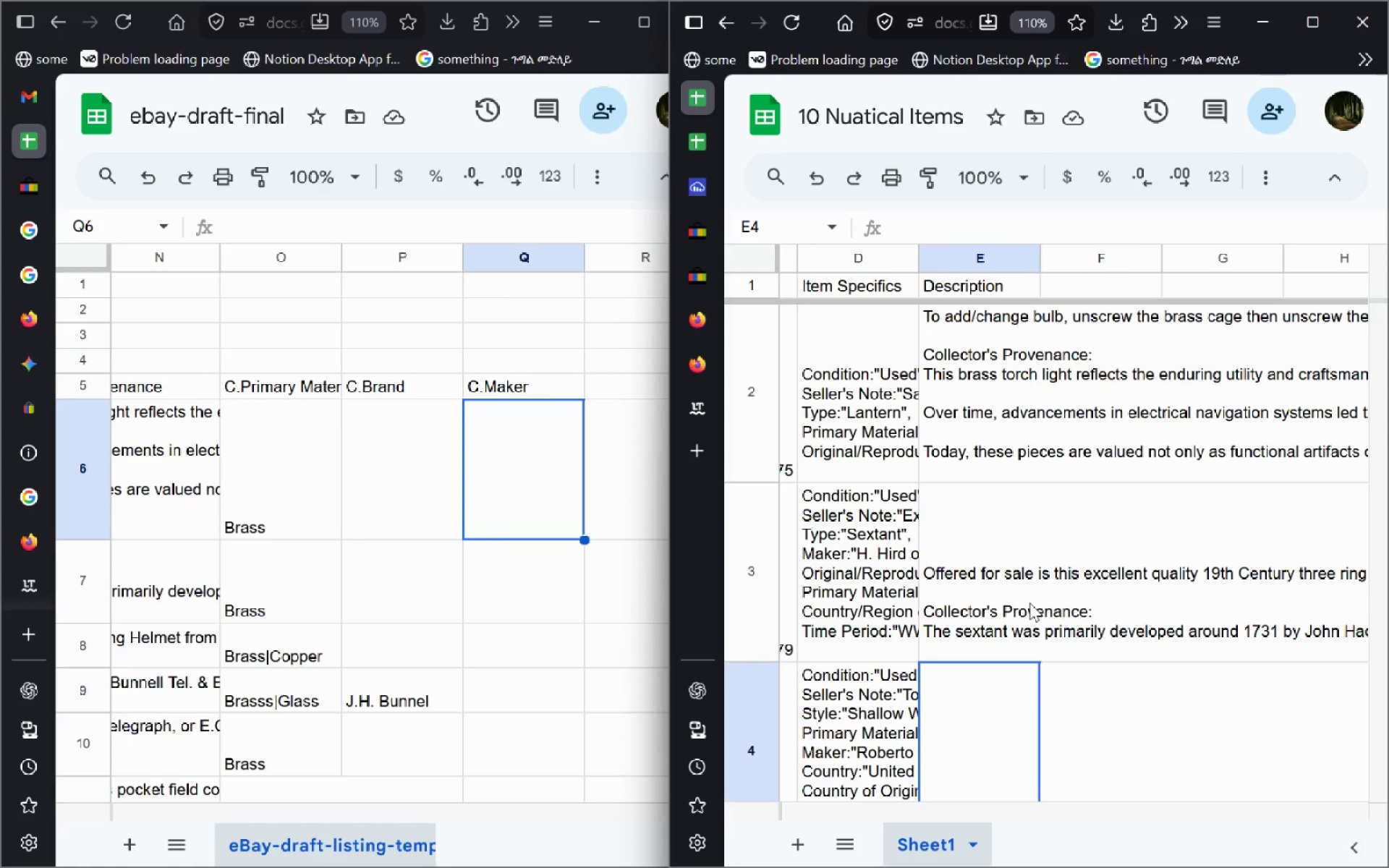 
left_click([1029, 603])
 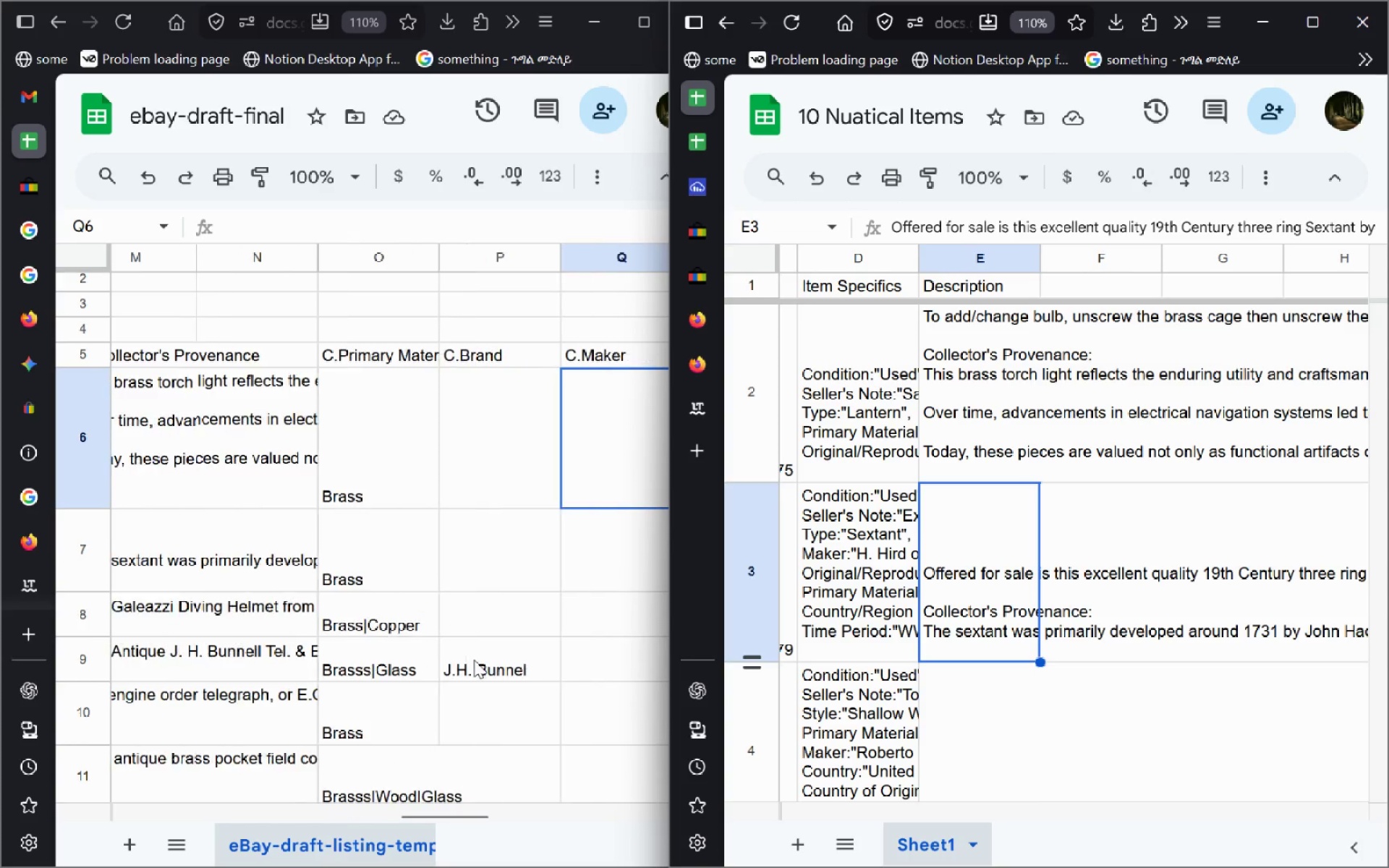 
double_click([504, 582])
 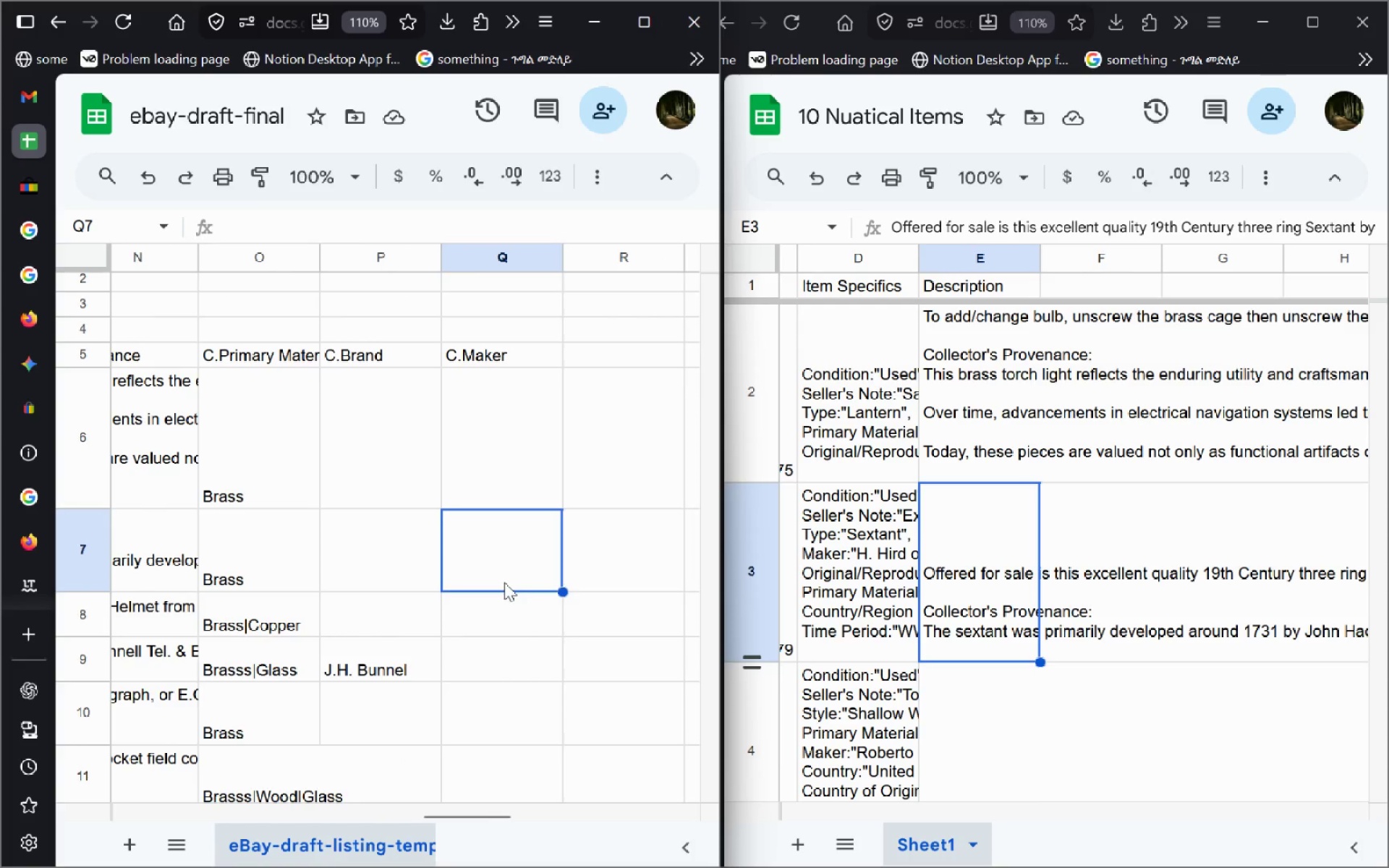 
key(Control+V)
 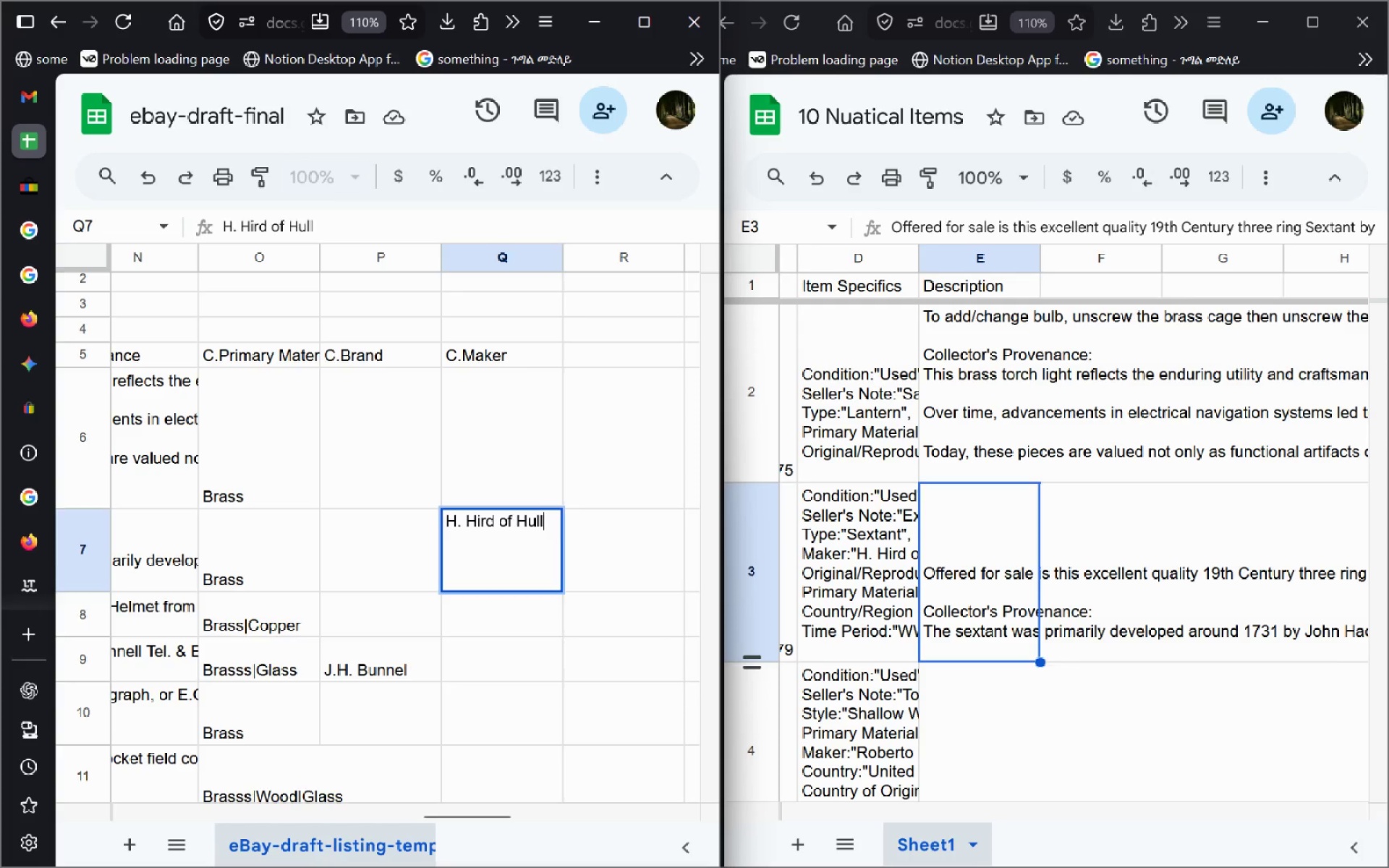 
key(Enter)
 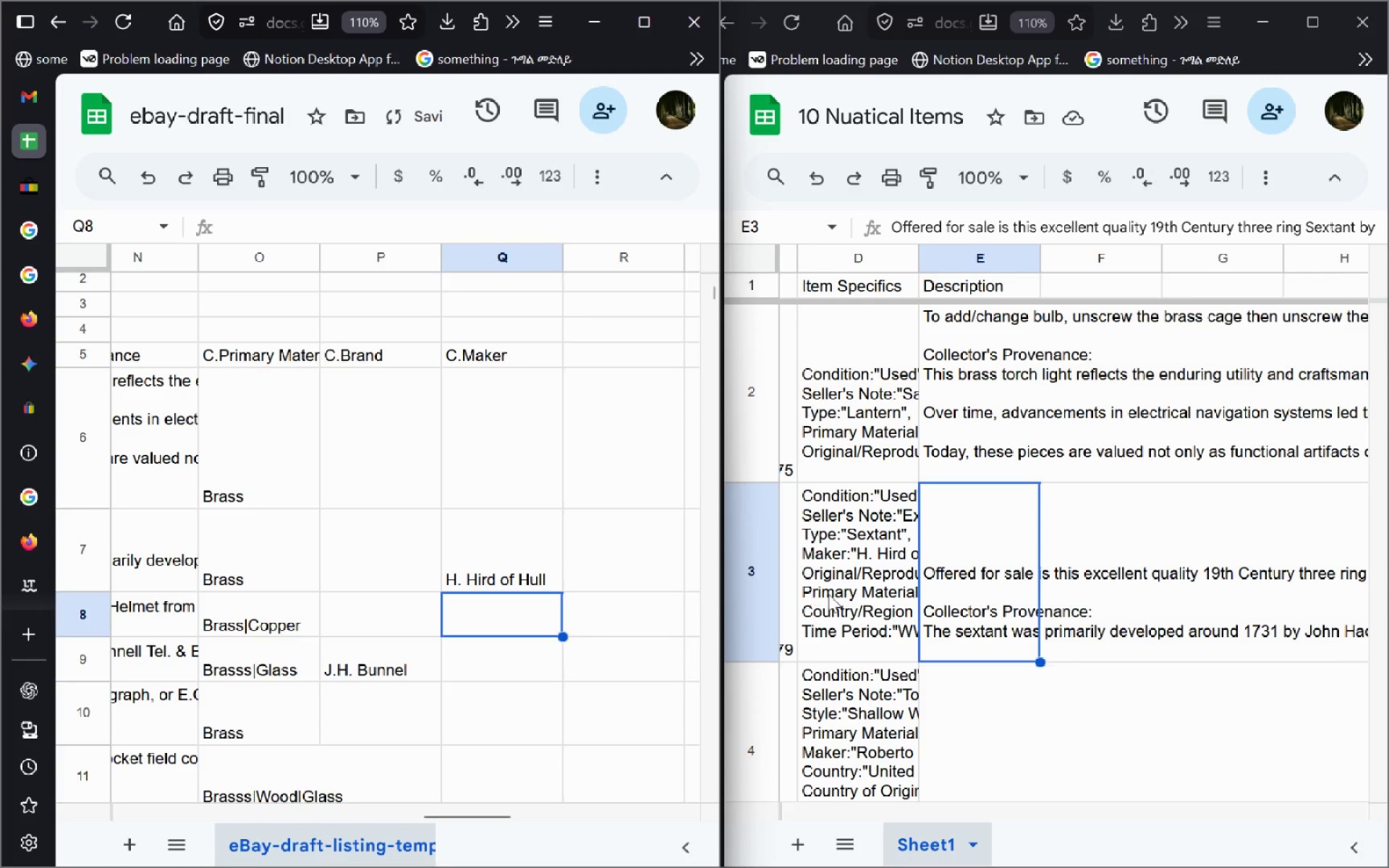 
mouse_move([867, 722])
 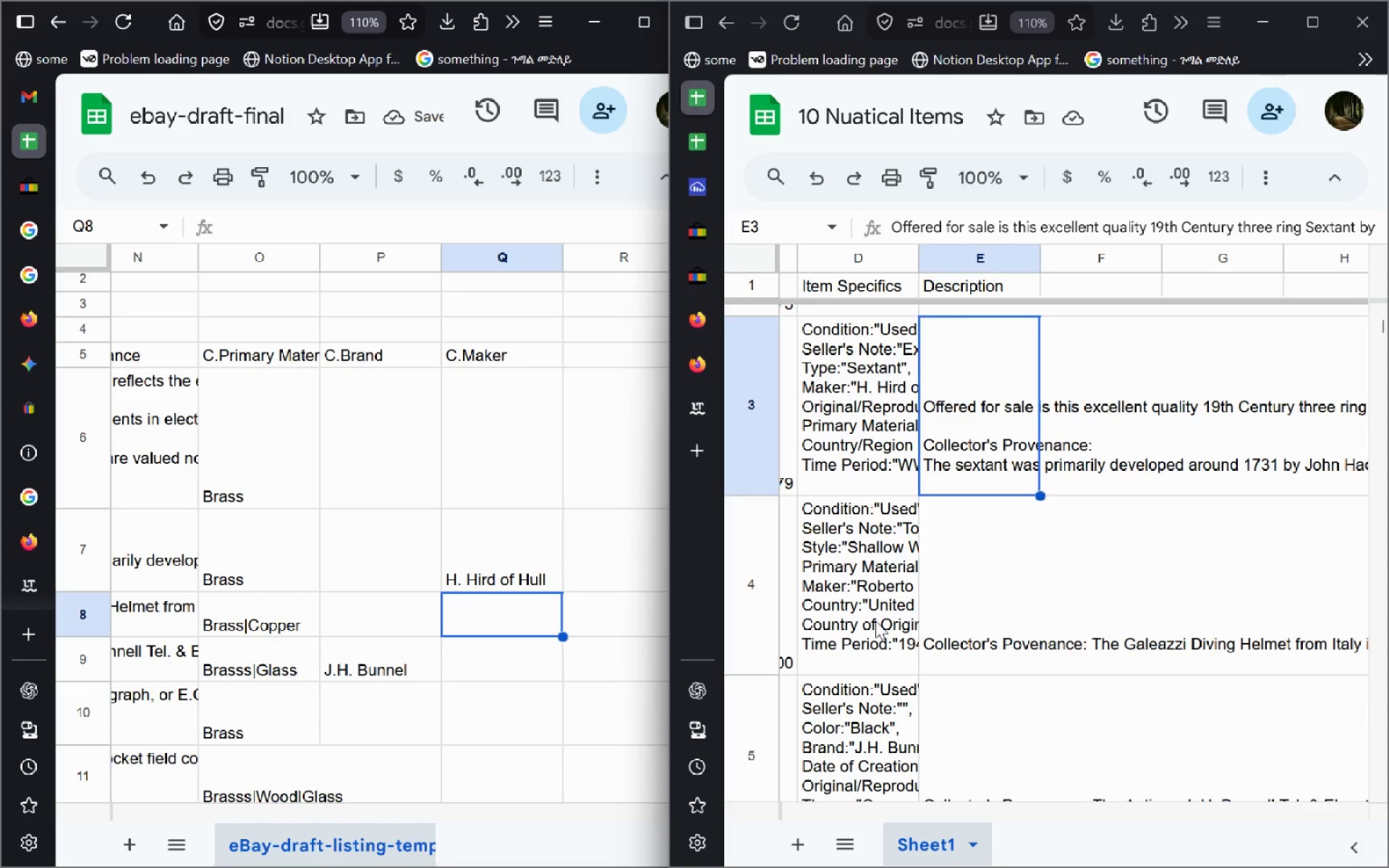 
double_click([875, 621])
 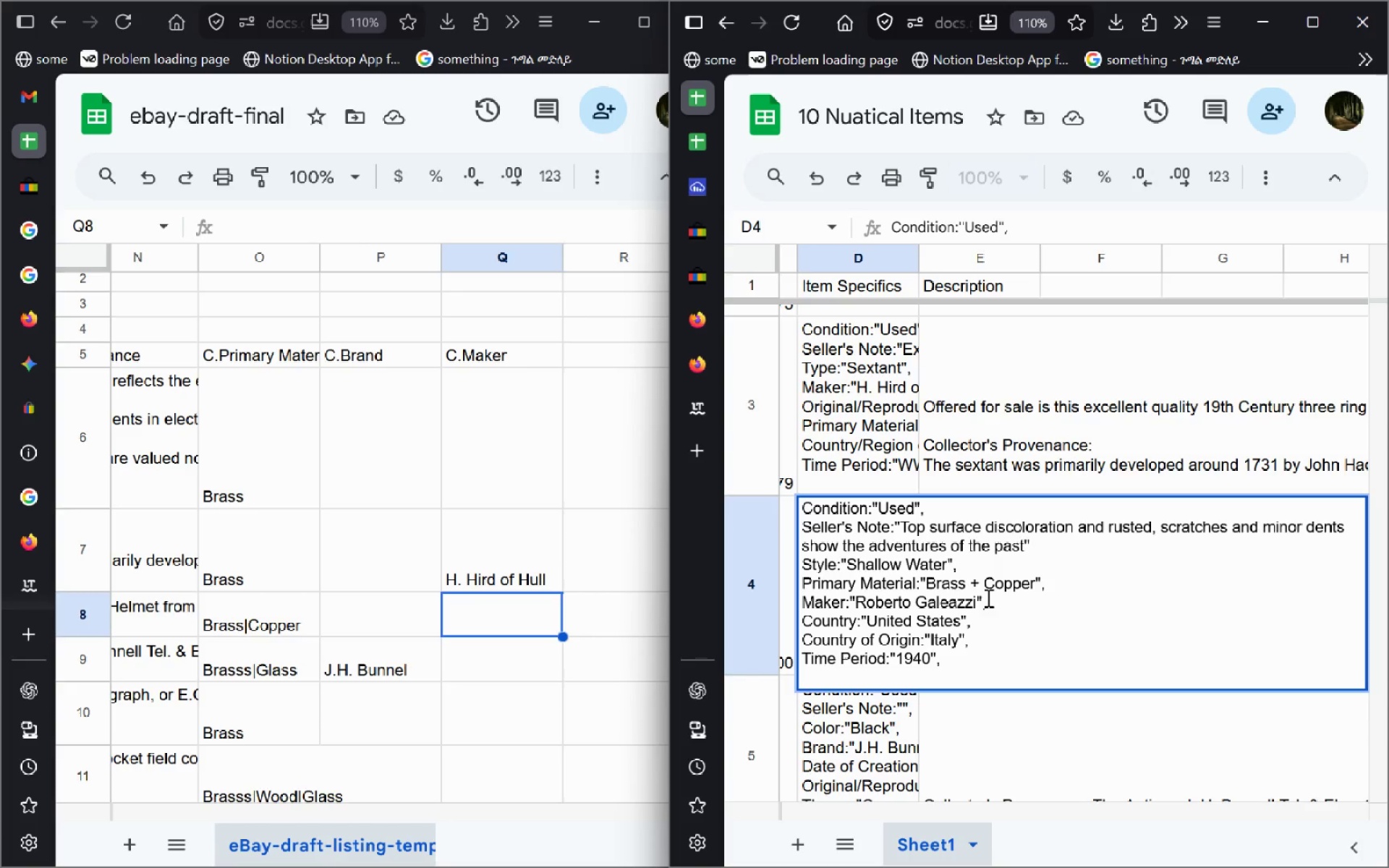 
left_click([979, 603])
 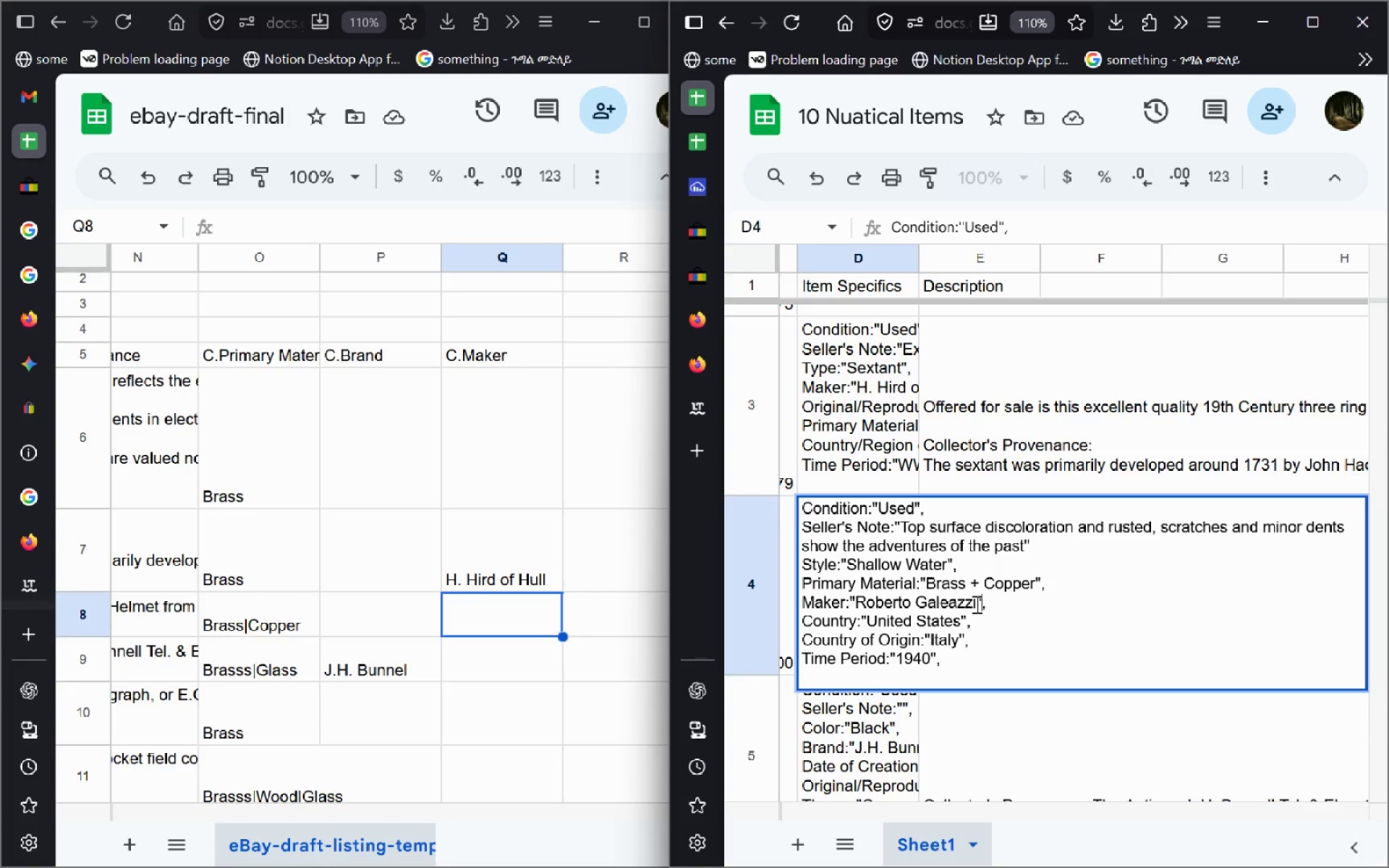 
left_click_drag(start_coordinate=[975, 604], to_coordinate=[859, 604])
 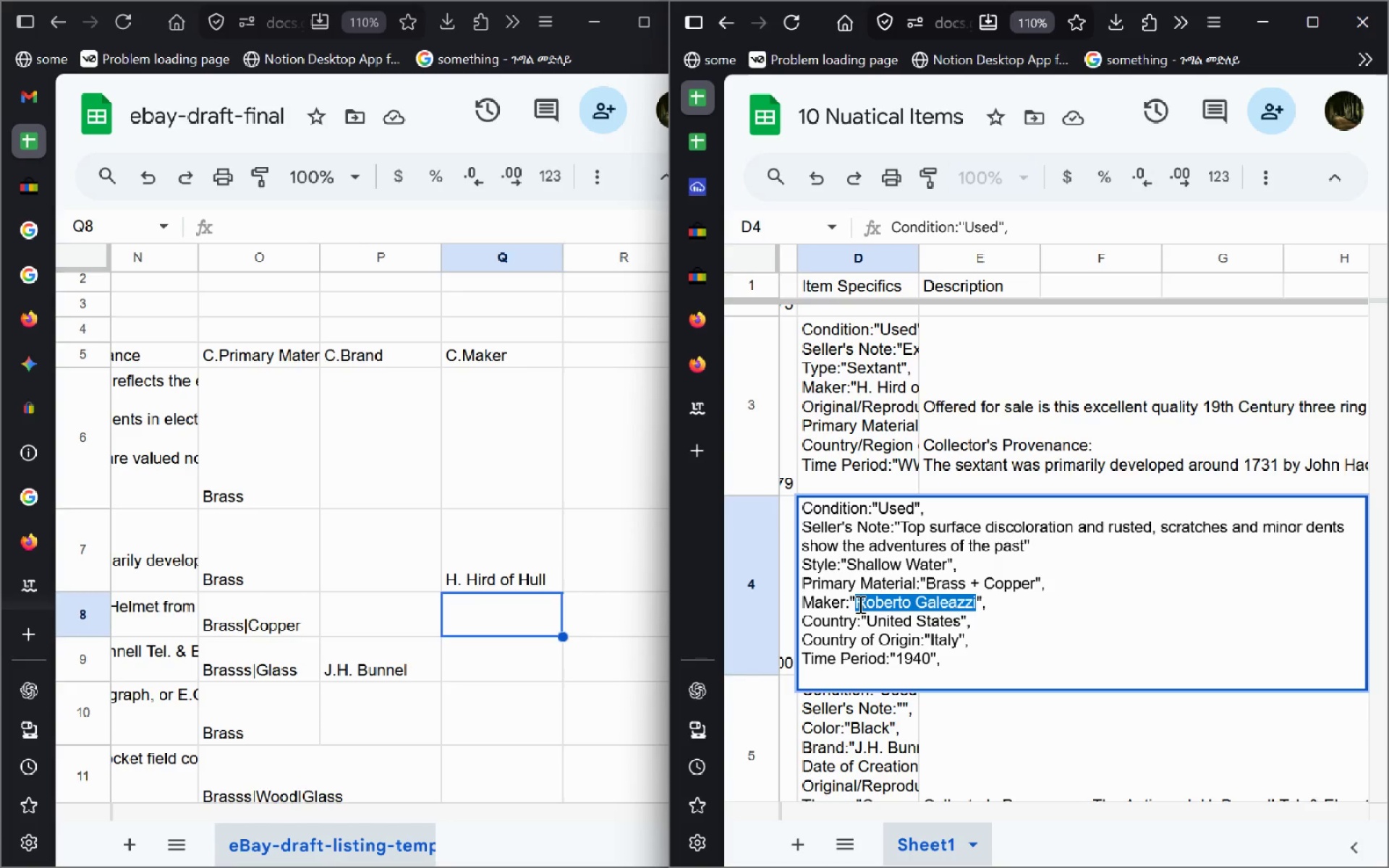 
key(Control+C)
 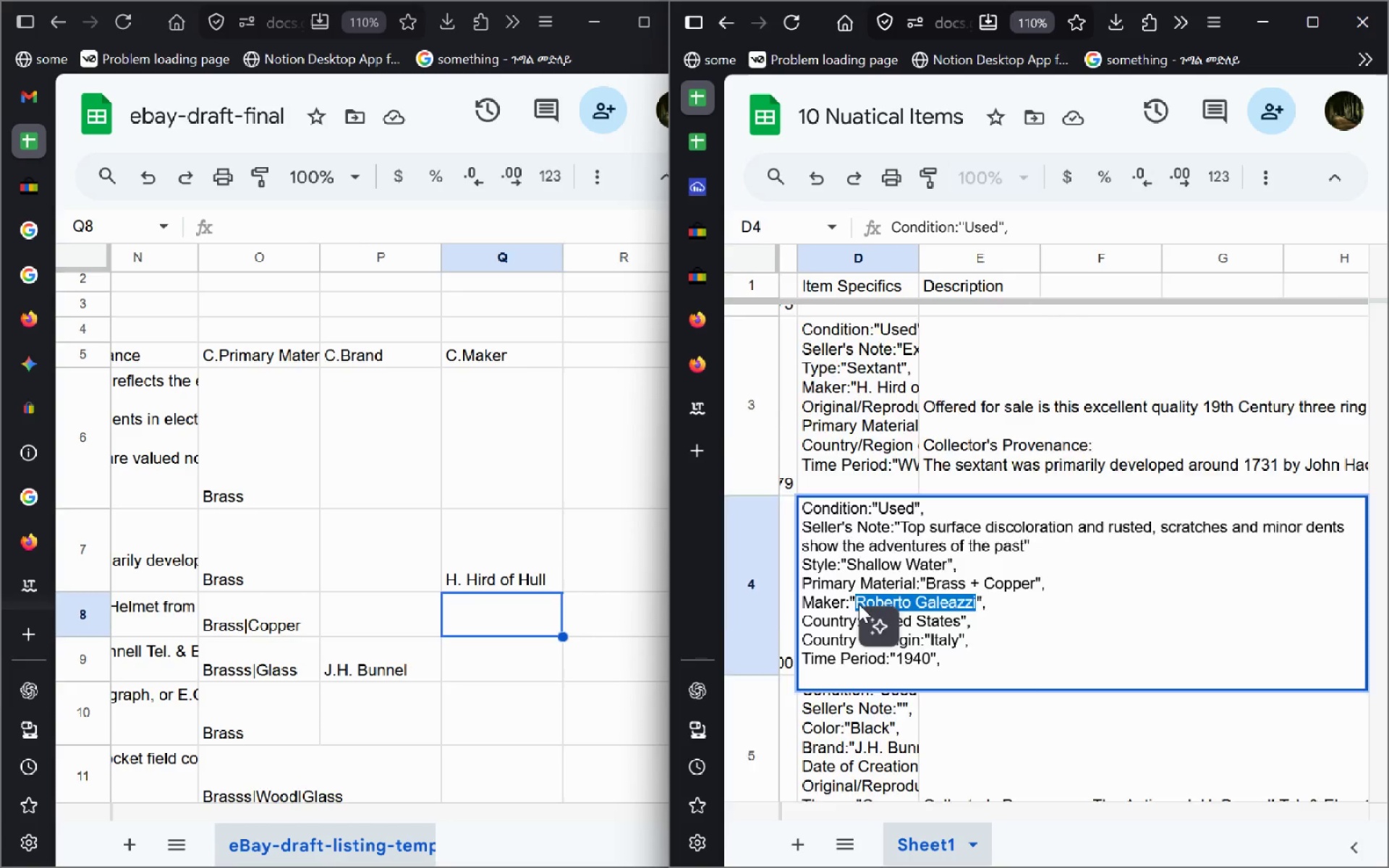 
key(Enter)
 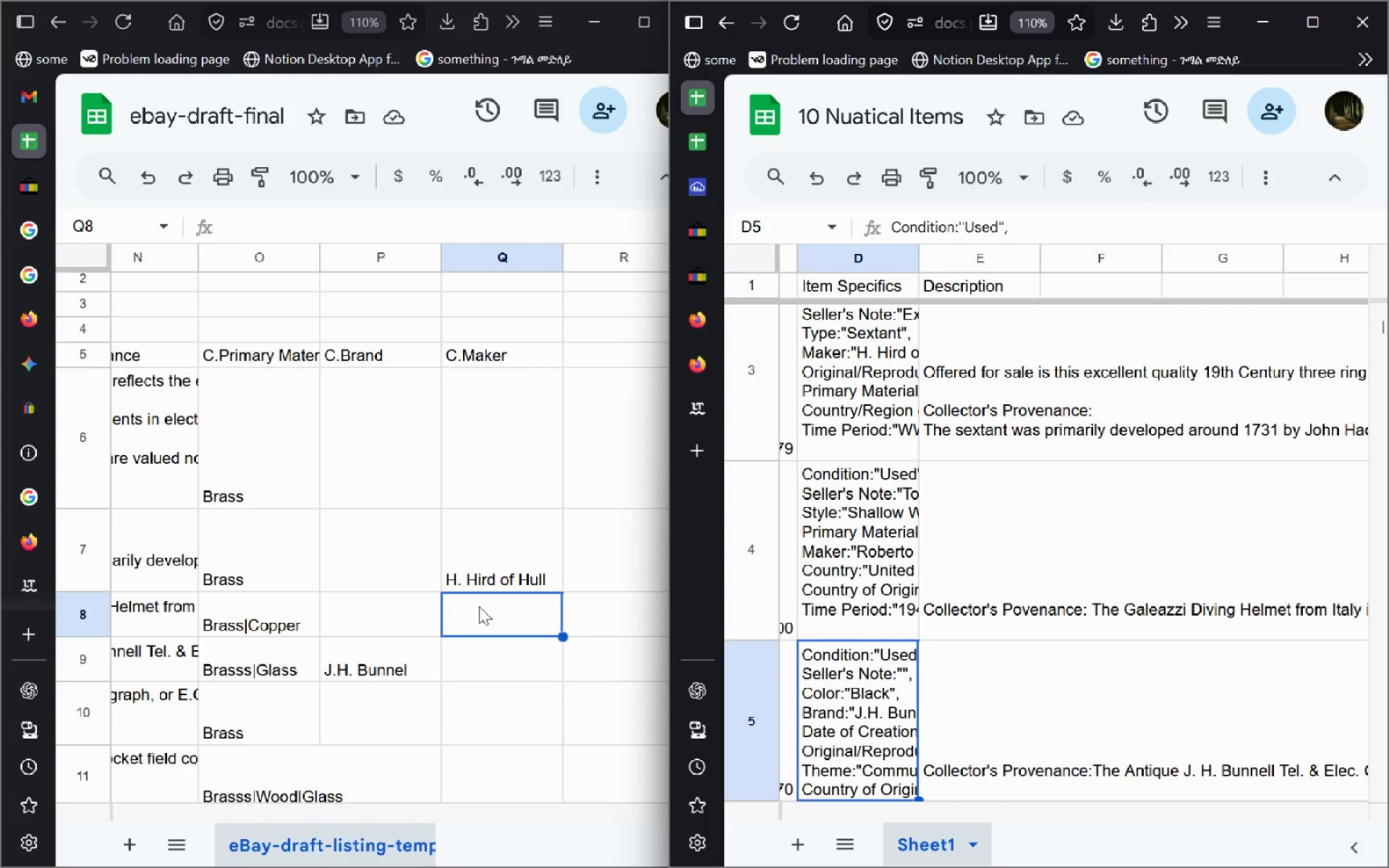 
double_click([474, 624])
 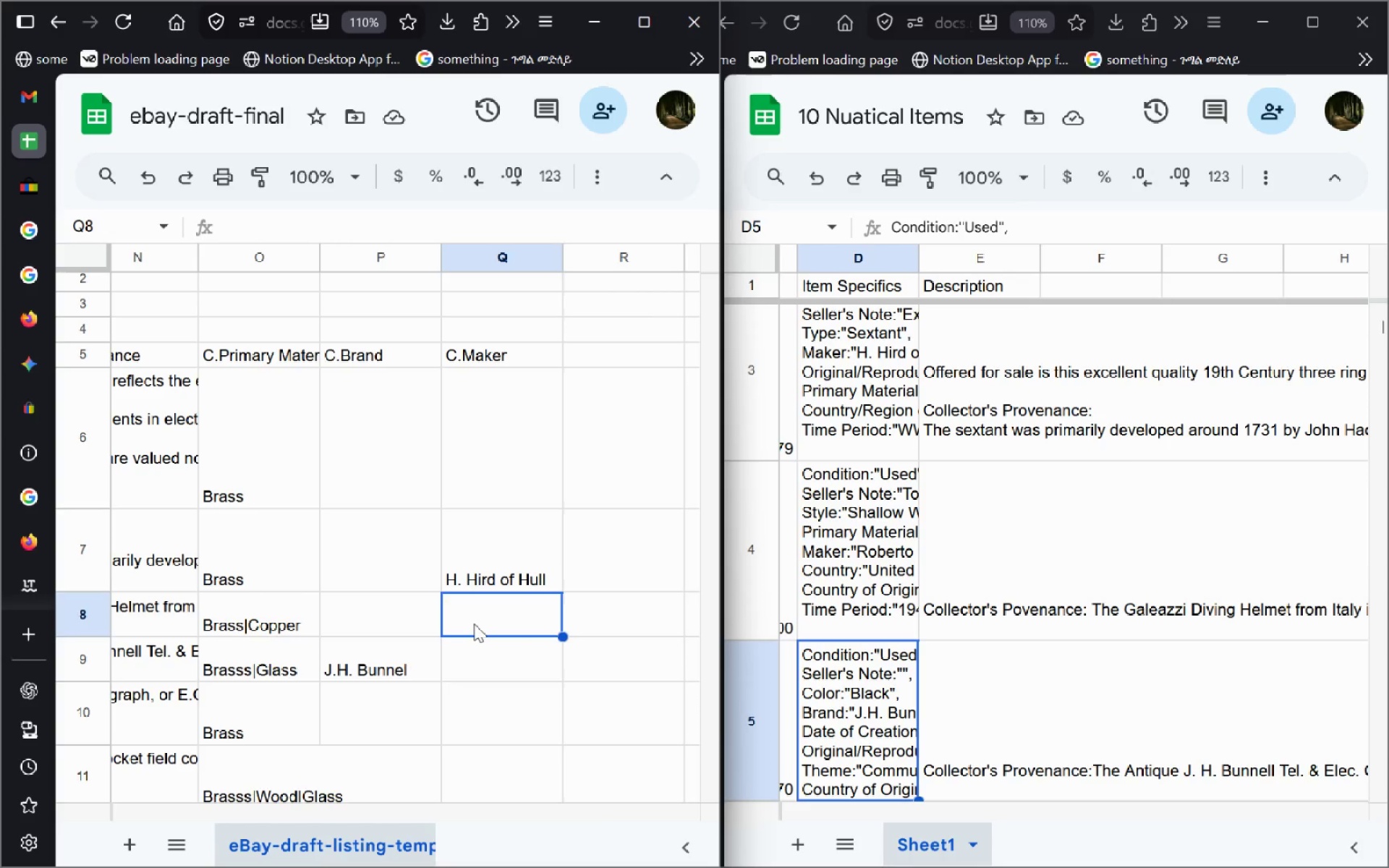 
key(Control+V)